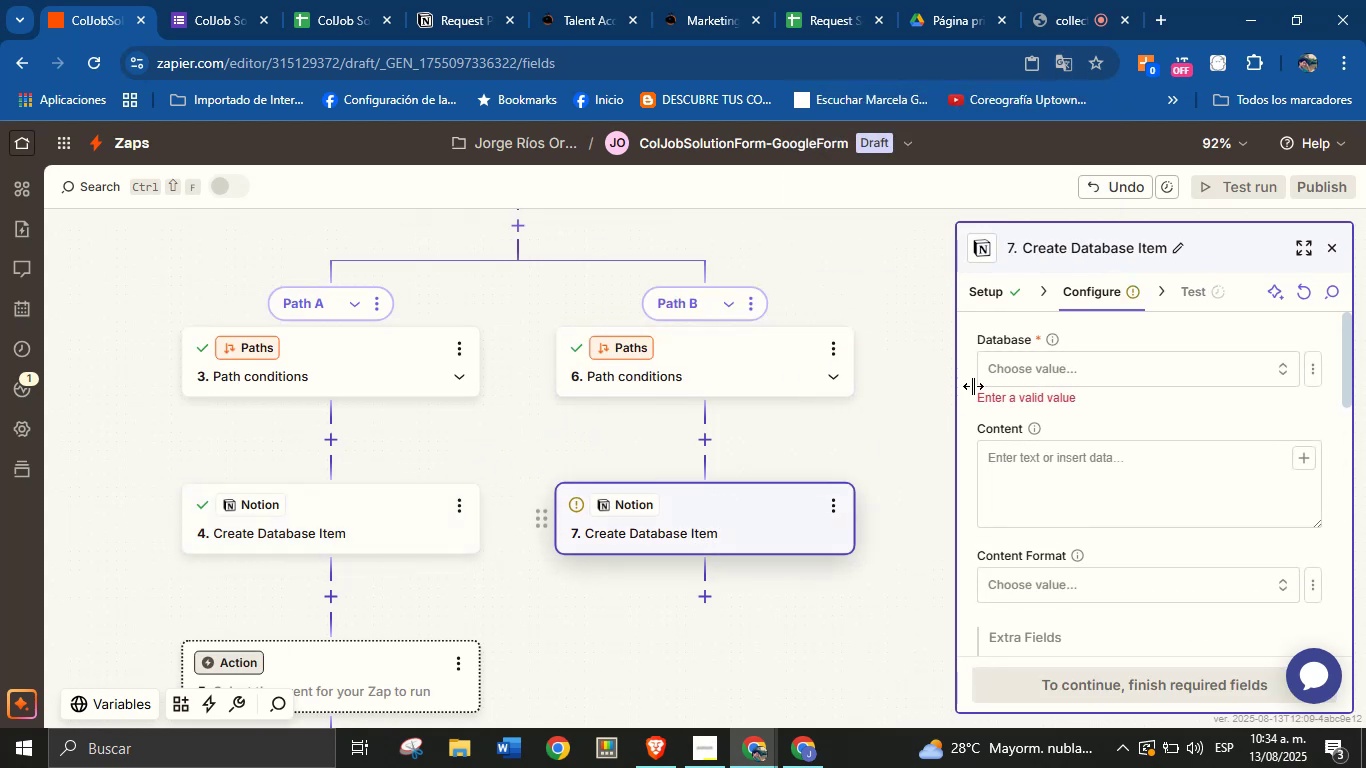 
left_click([1086, 377])
 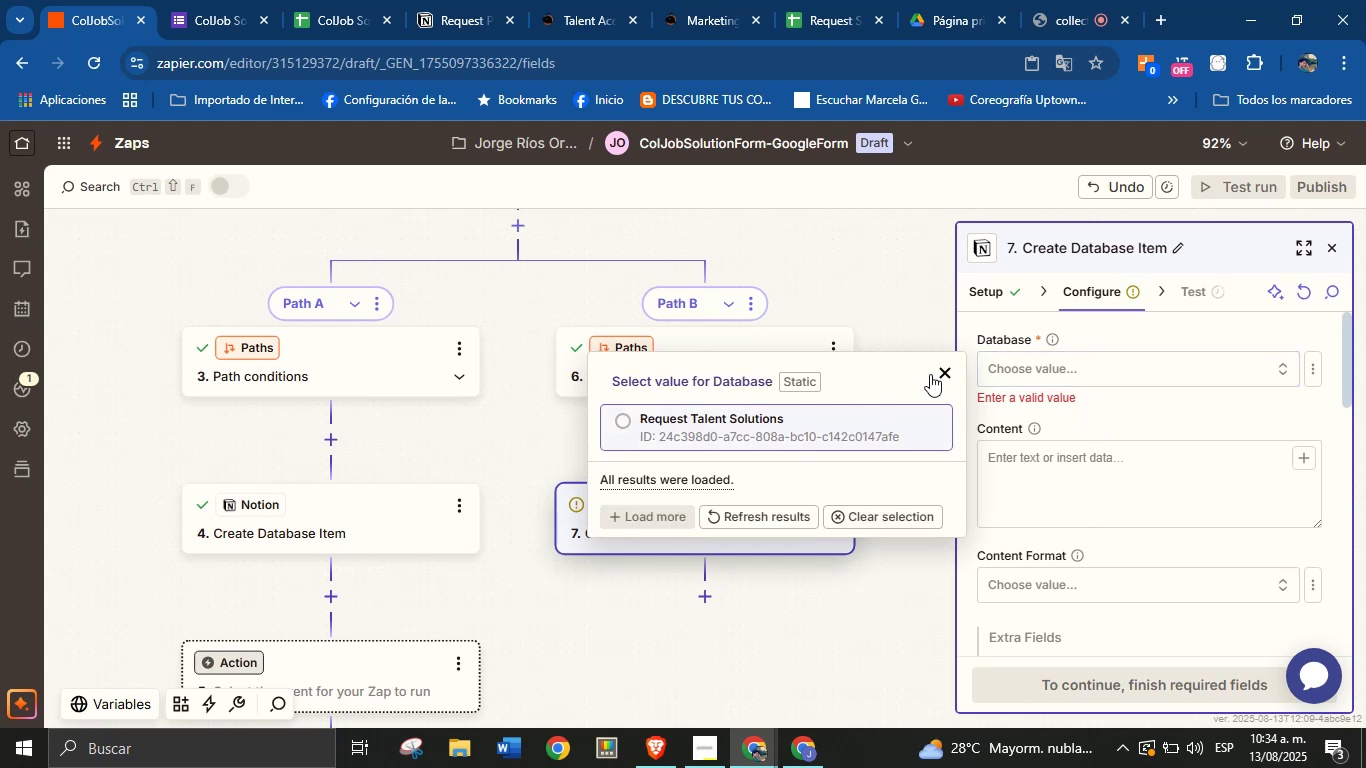 
wait(5.97)
 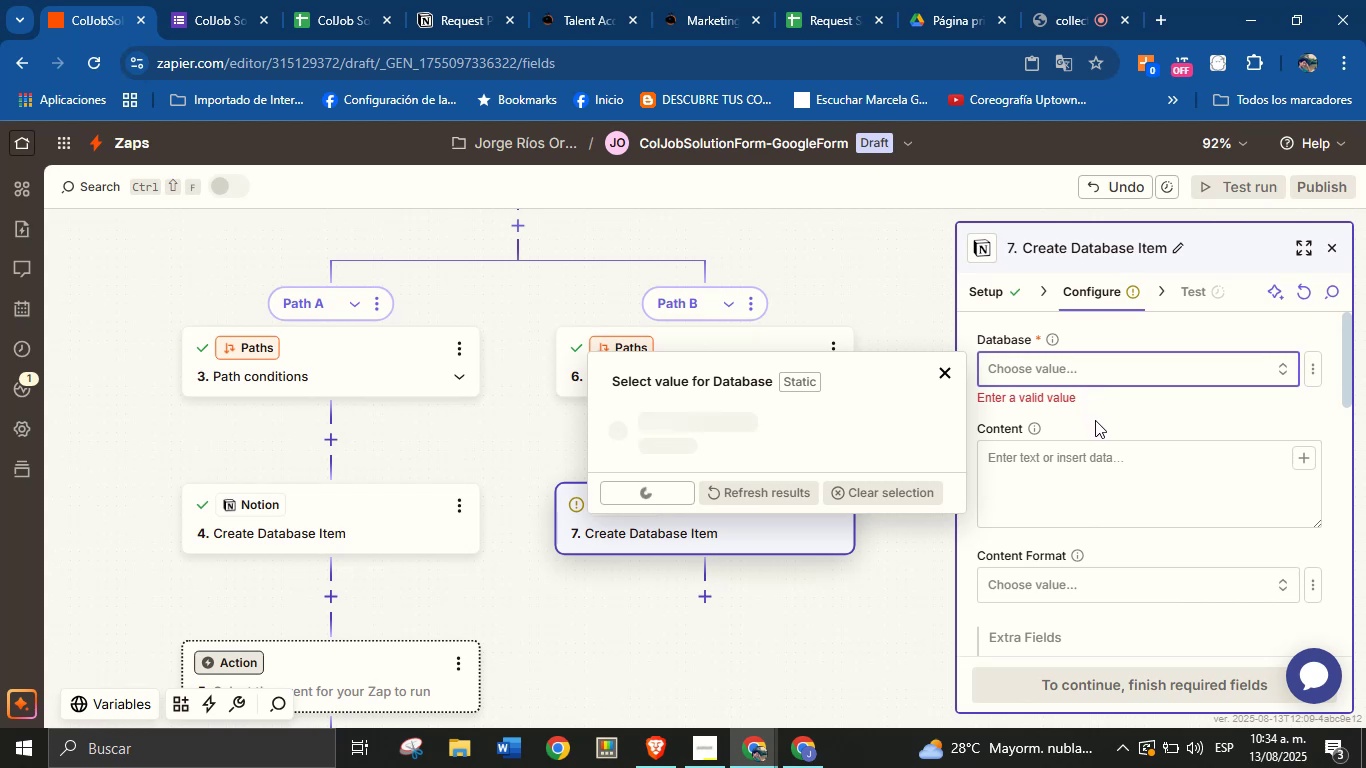 
left_click([95, 66])
 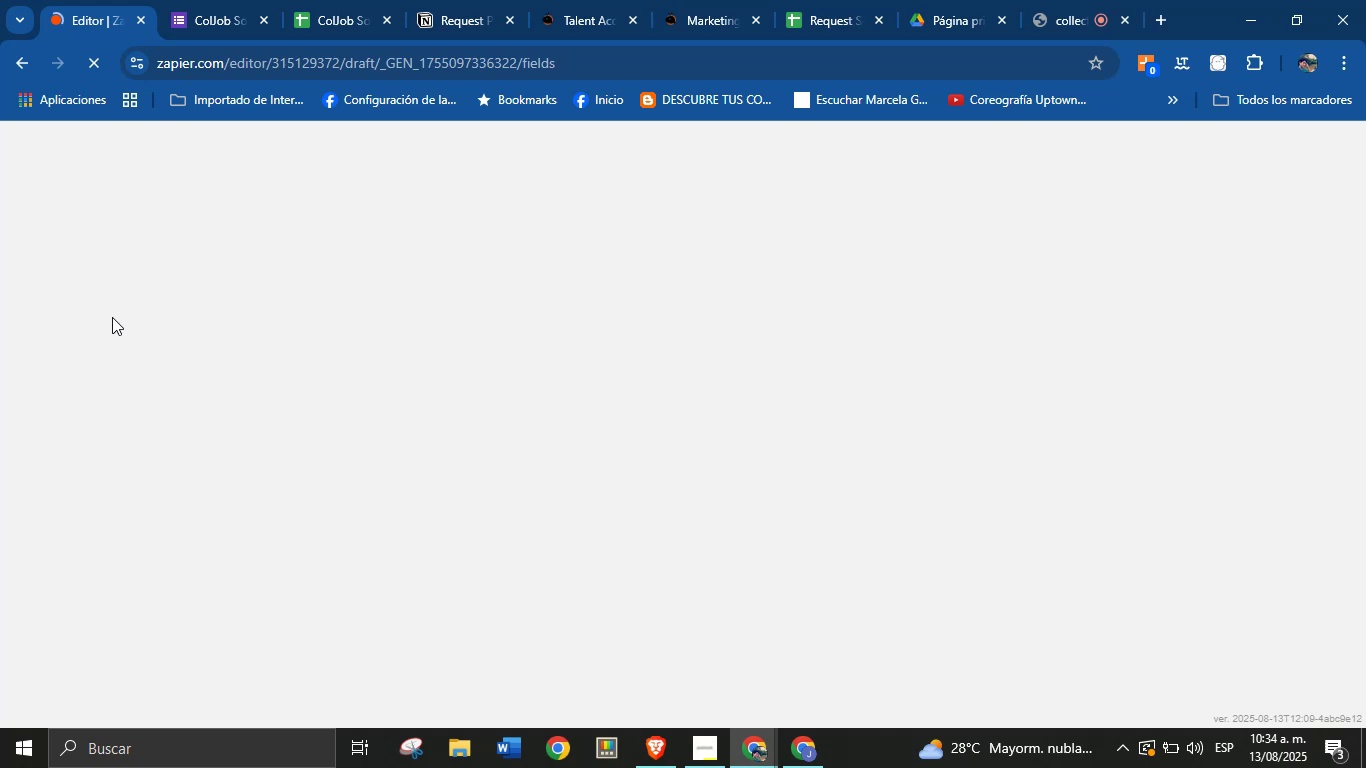 
wait(5.72)
 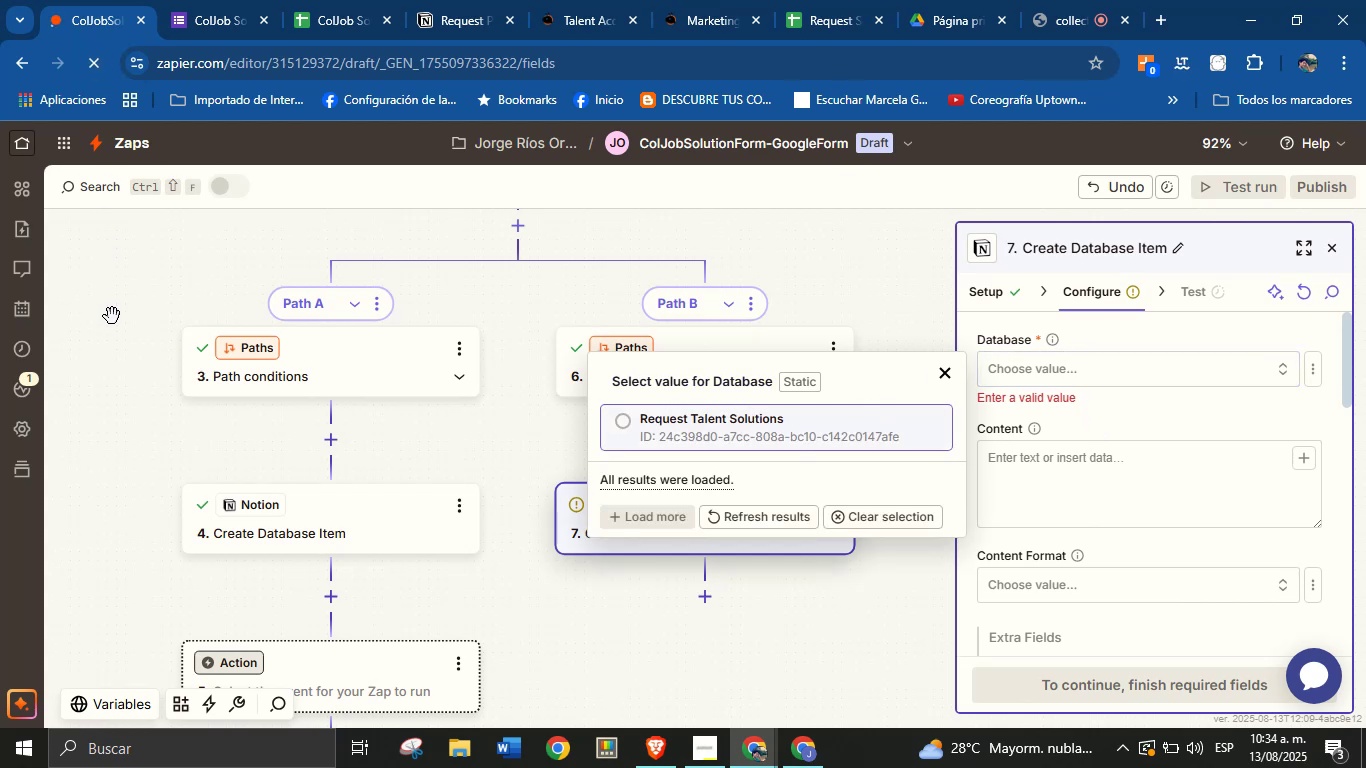 
left_click([508, 0])
 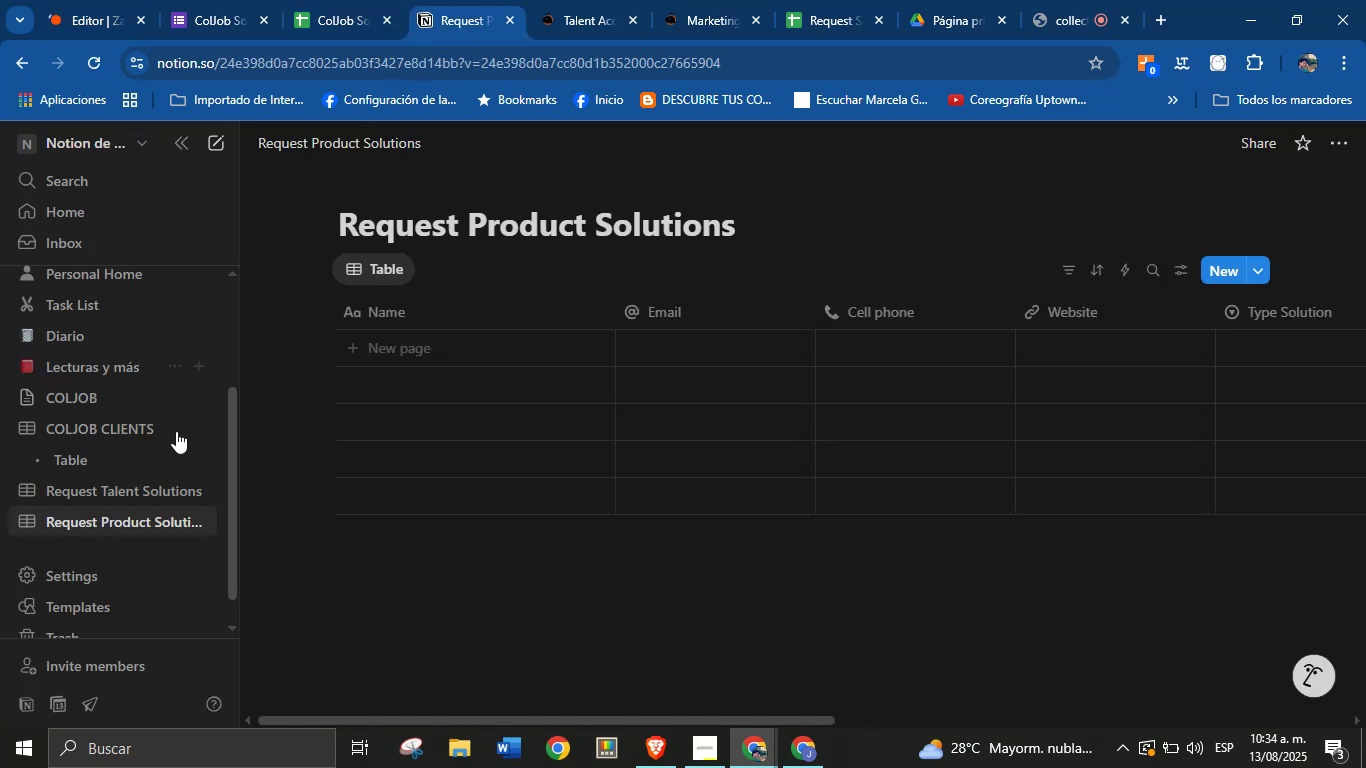 
mouse_move([143, 492])
 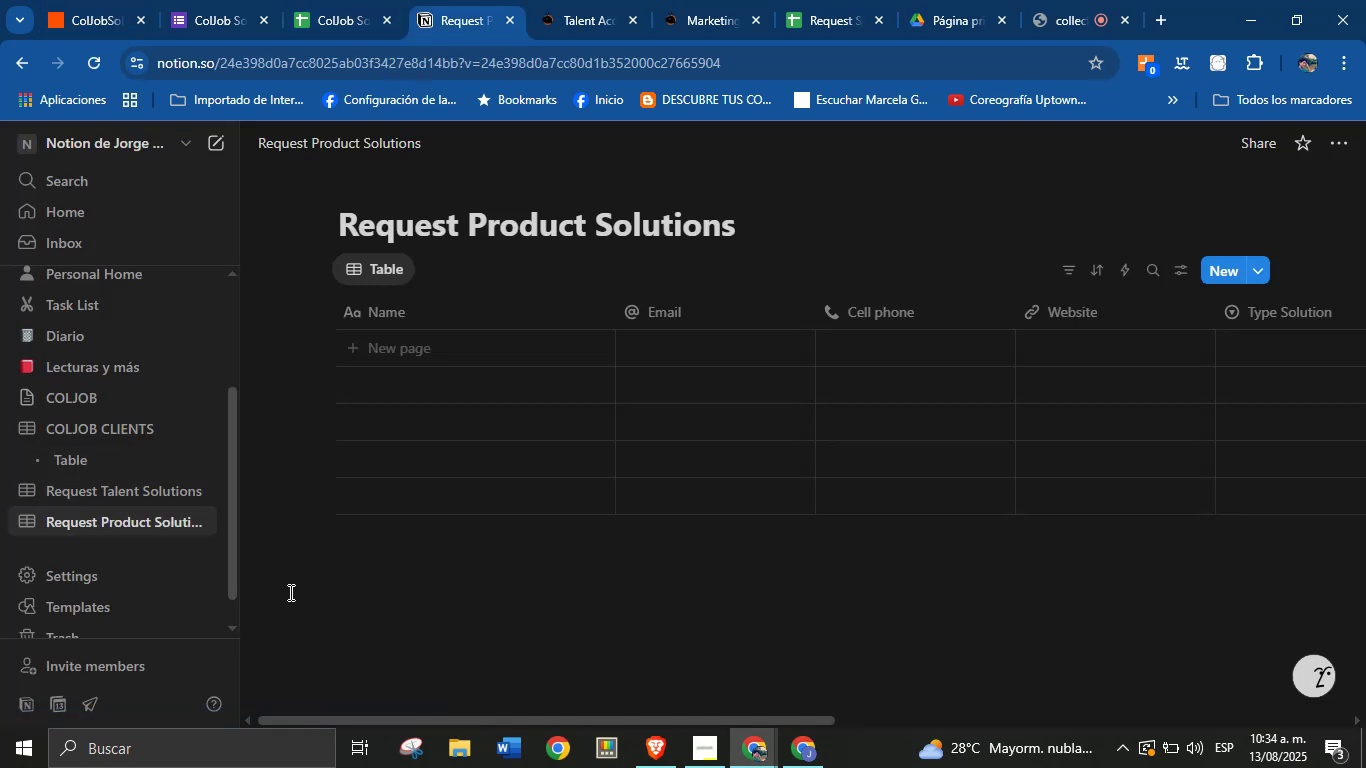 
left_click([76, 0])
 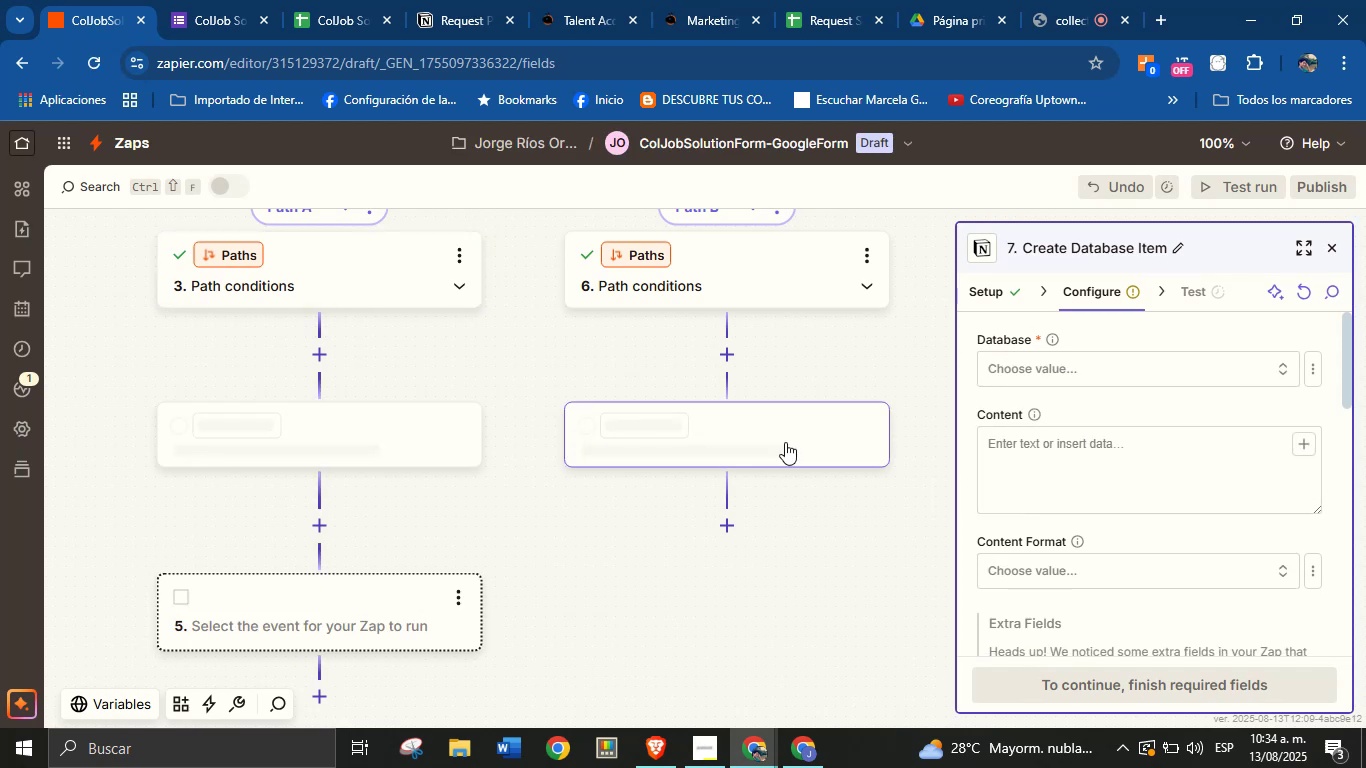 
wait(7.53)
 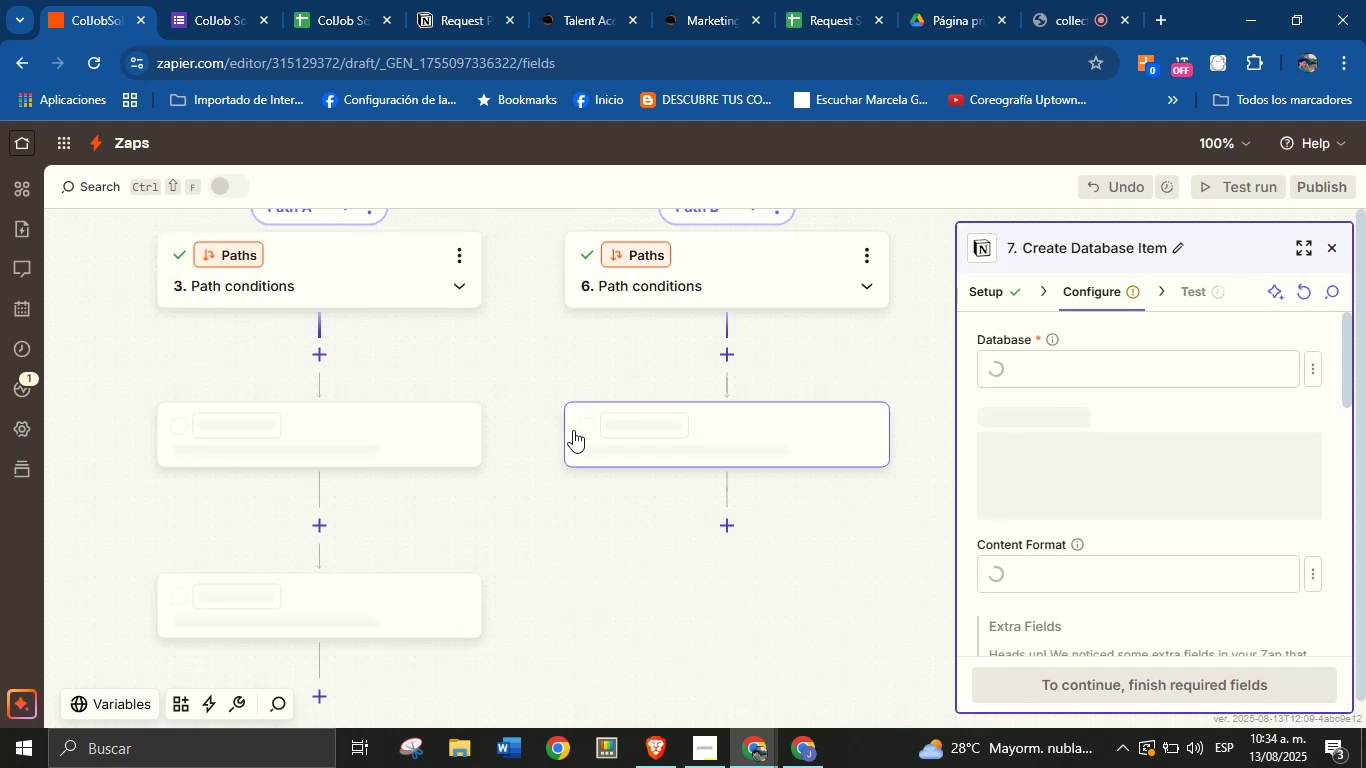 
left_click([1114, 381])
 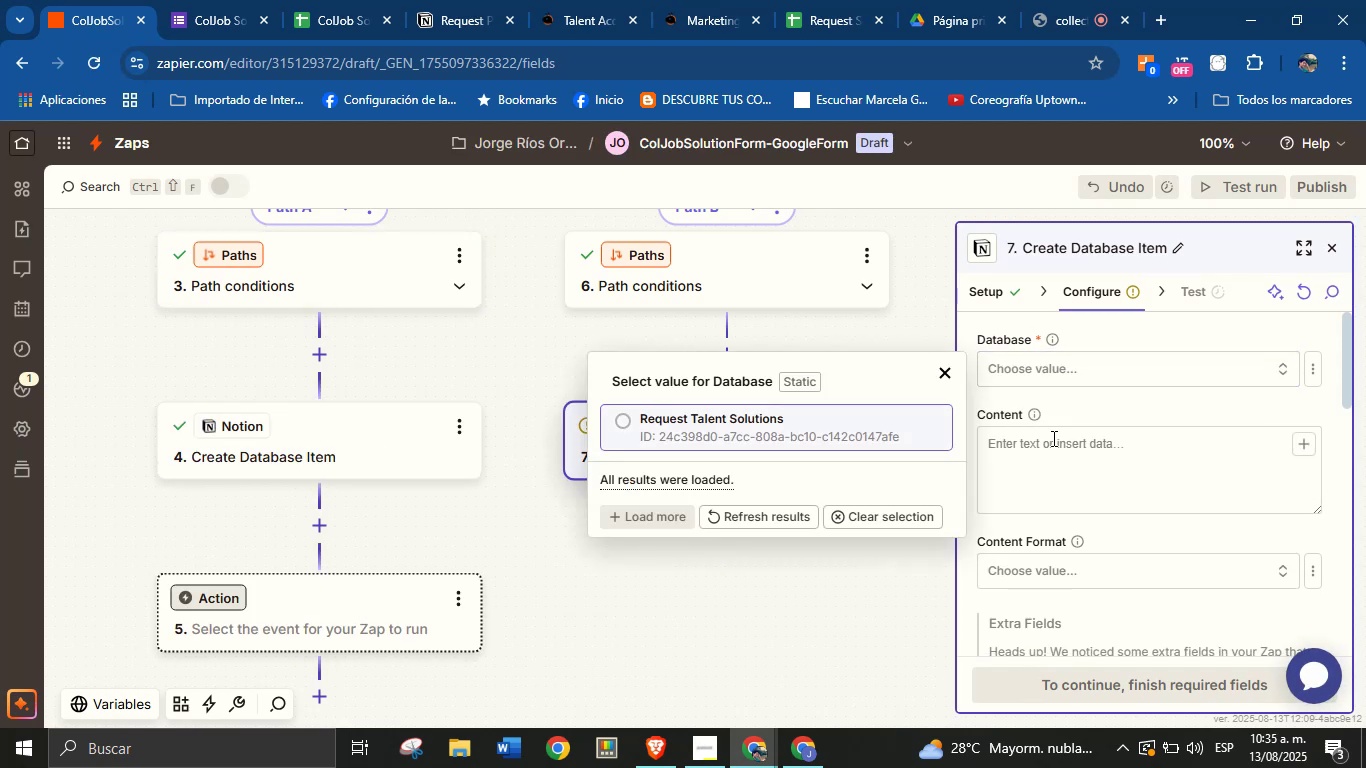 
left_click([916, 511])
 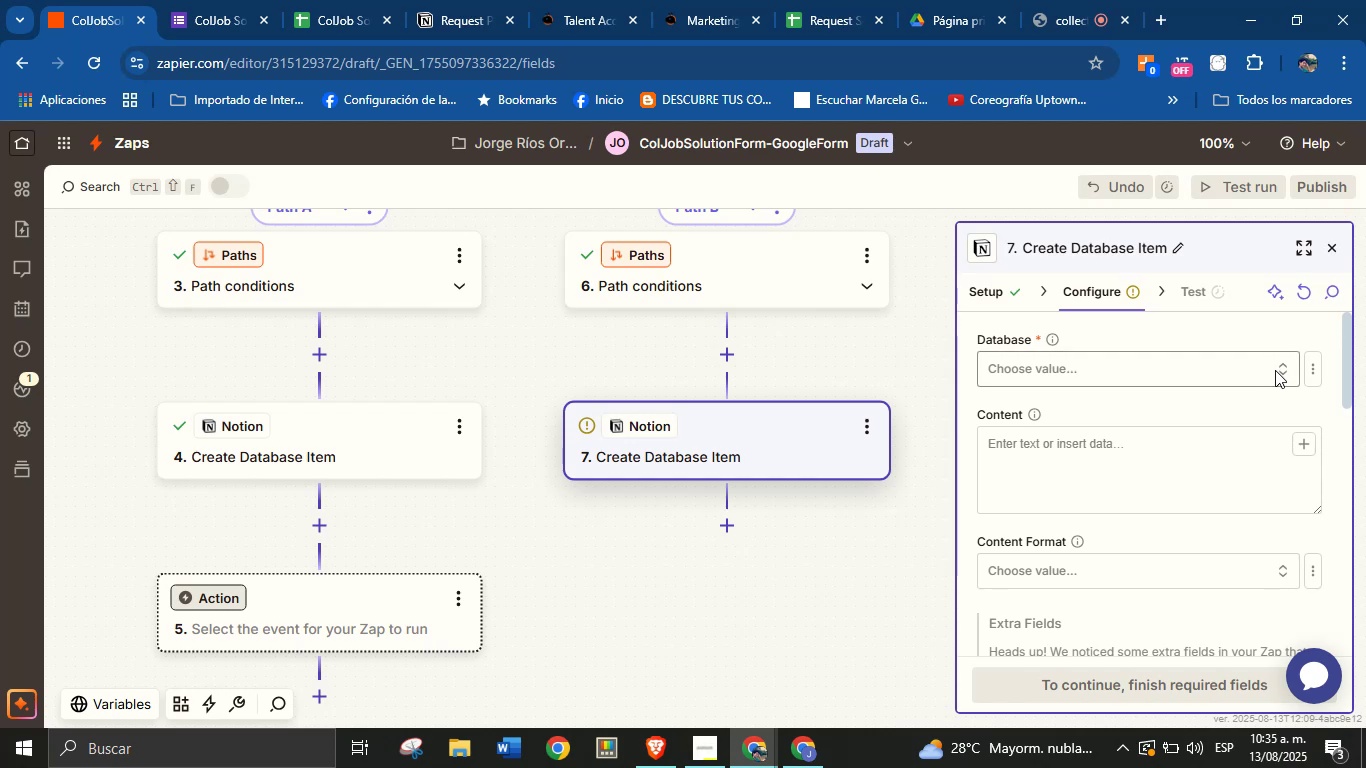 
left_click([1284, 373])
 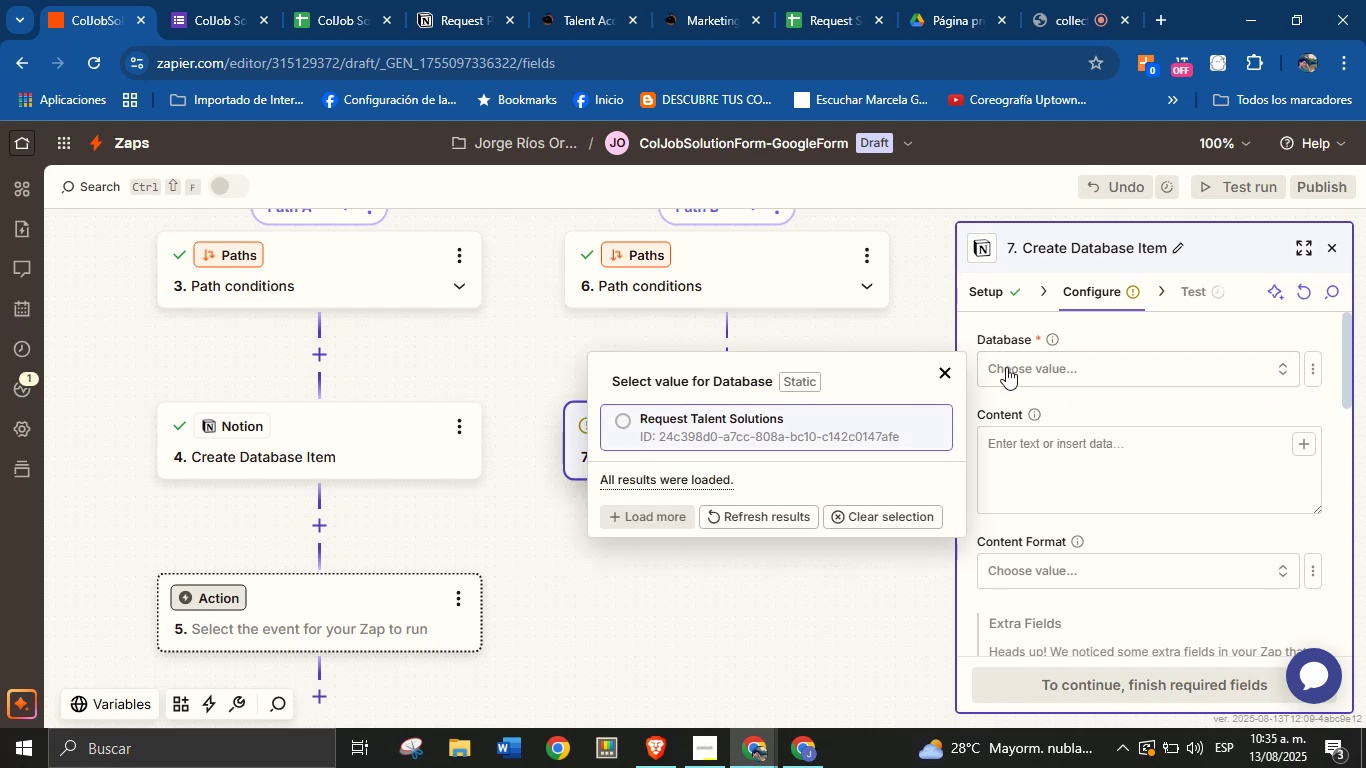 
left_click([1014, 290])
 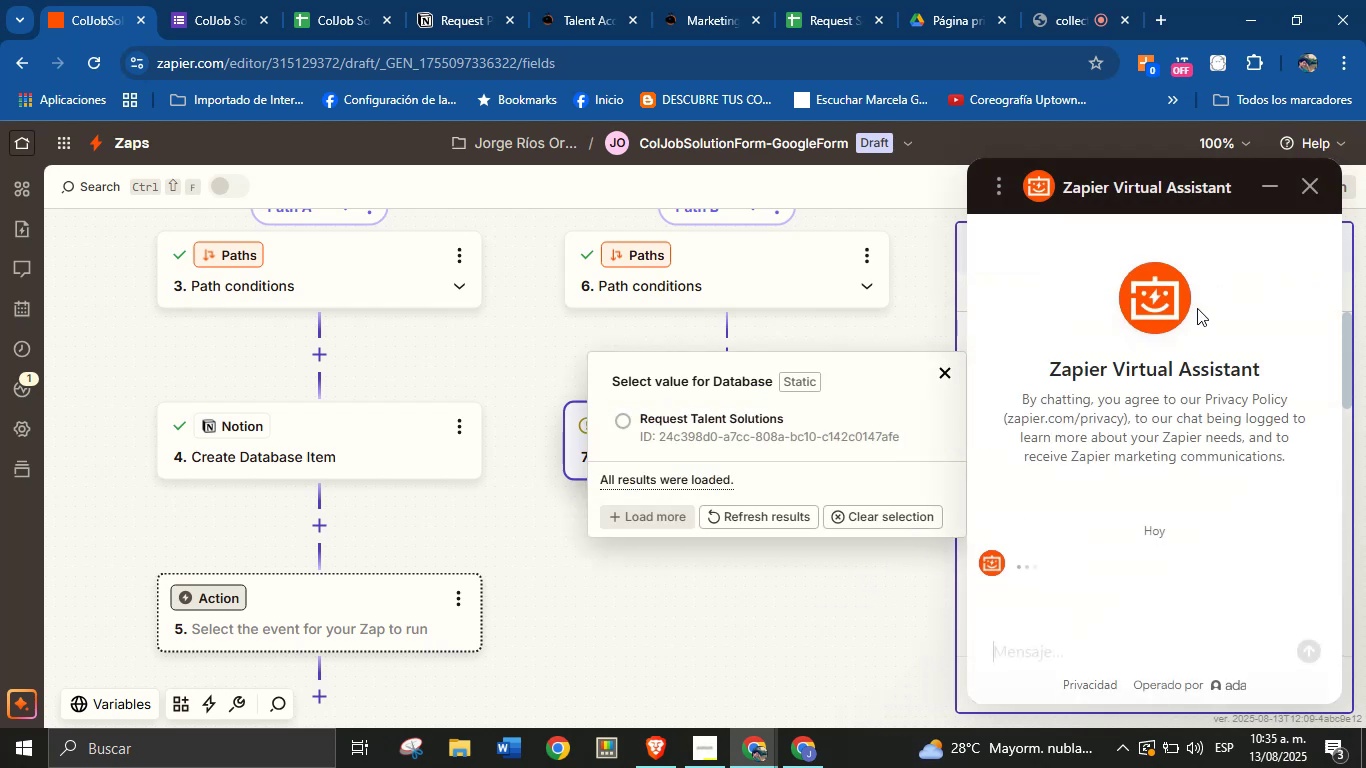 
wait(5.35)
 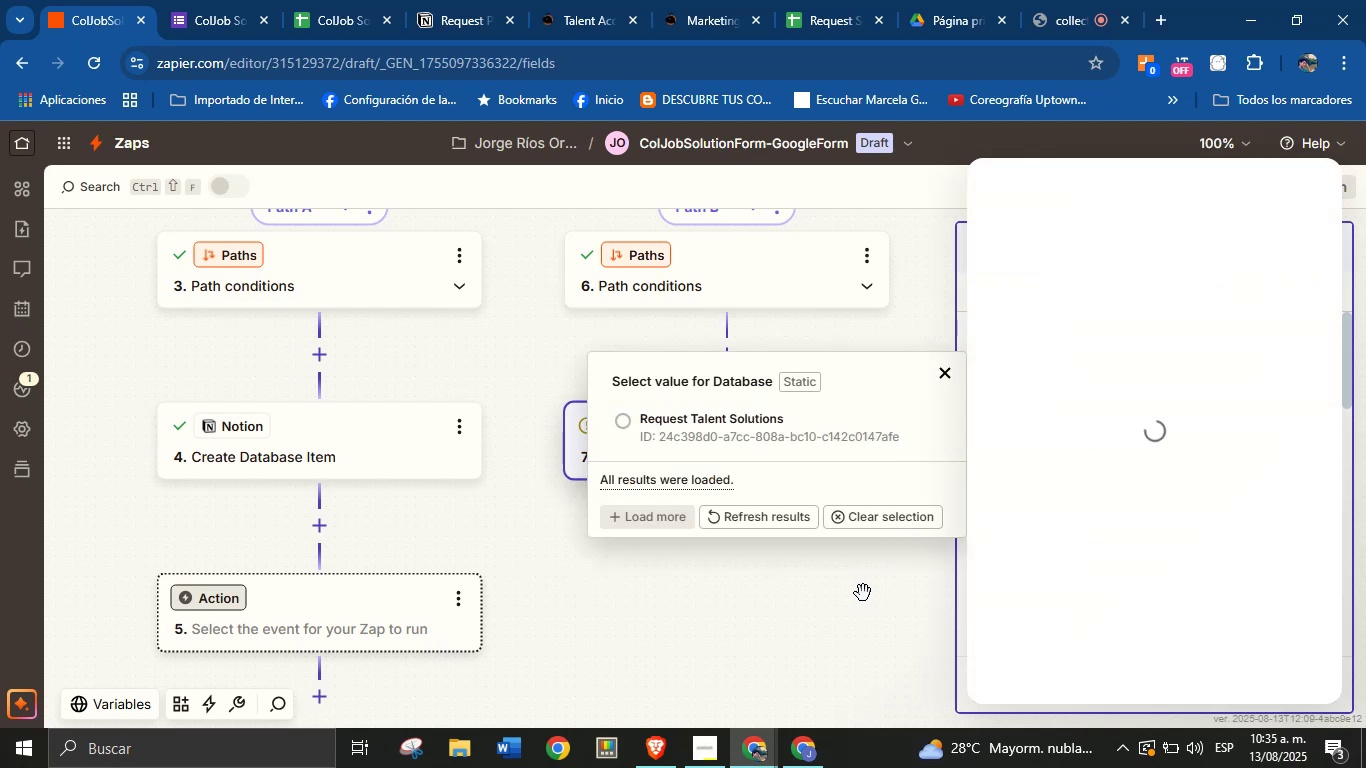 
left_click([1305, 185])
 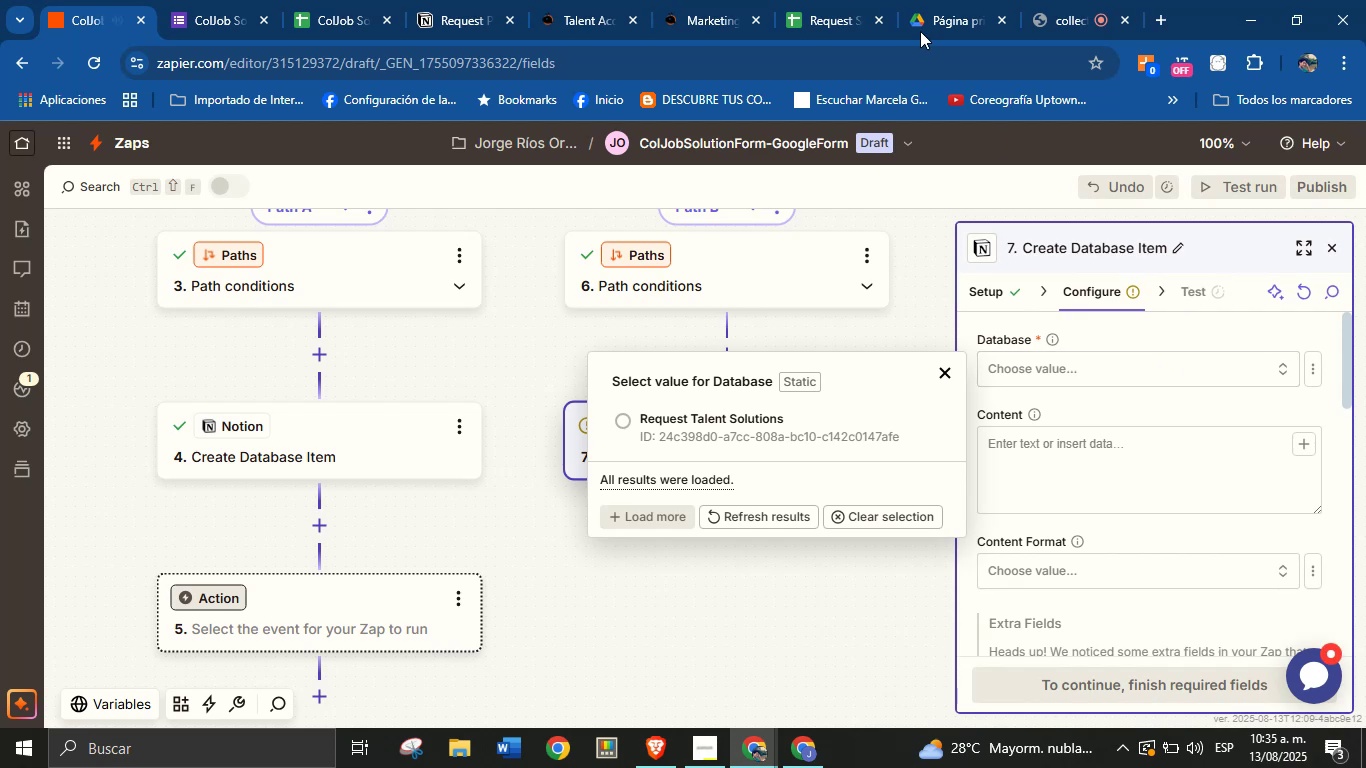 
left_click([1065, 0])
 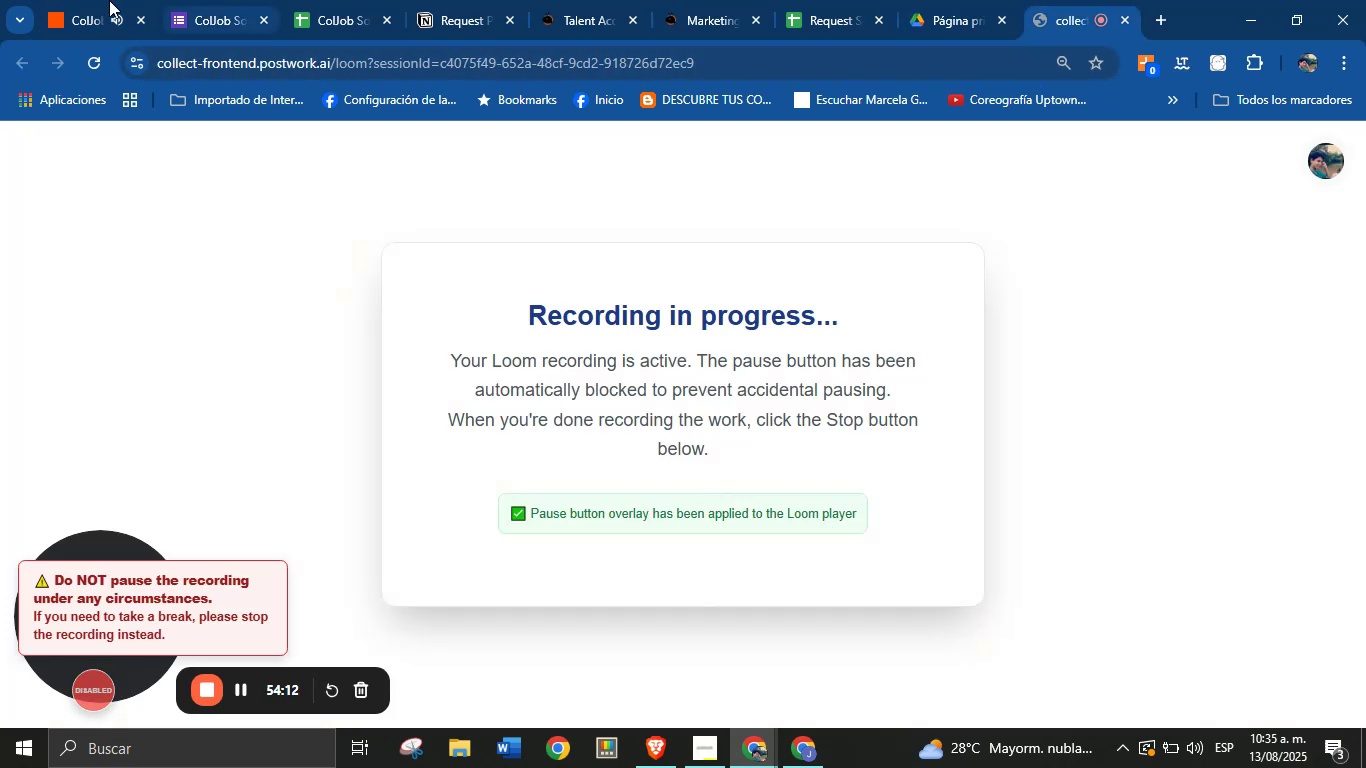 
left_click([108, 0])
 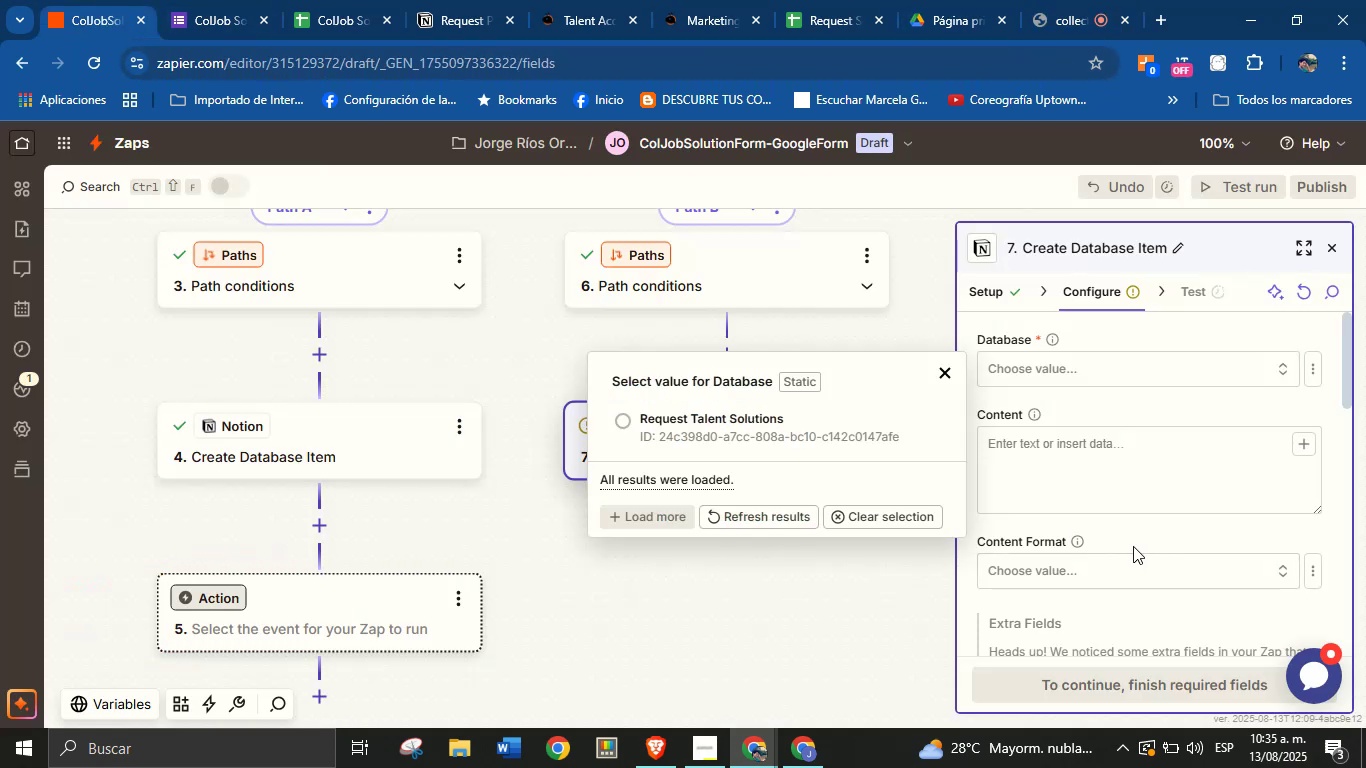 
left_click([1141, 535])
 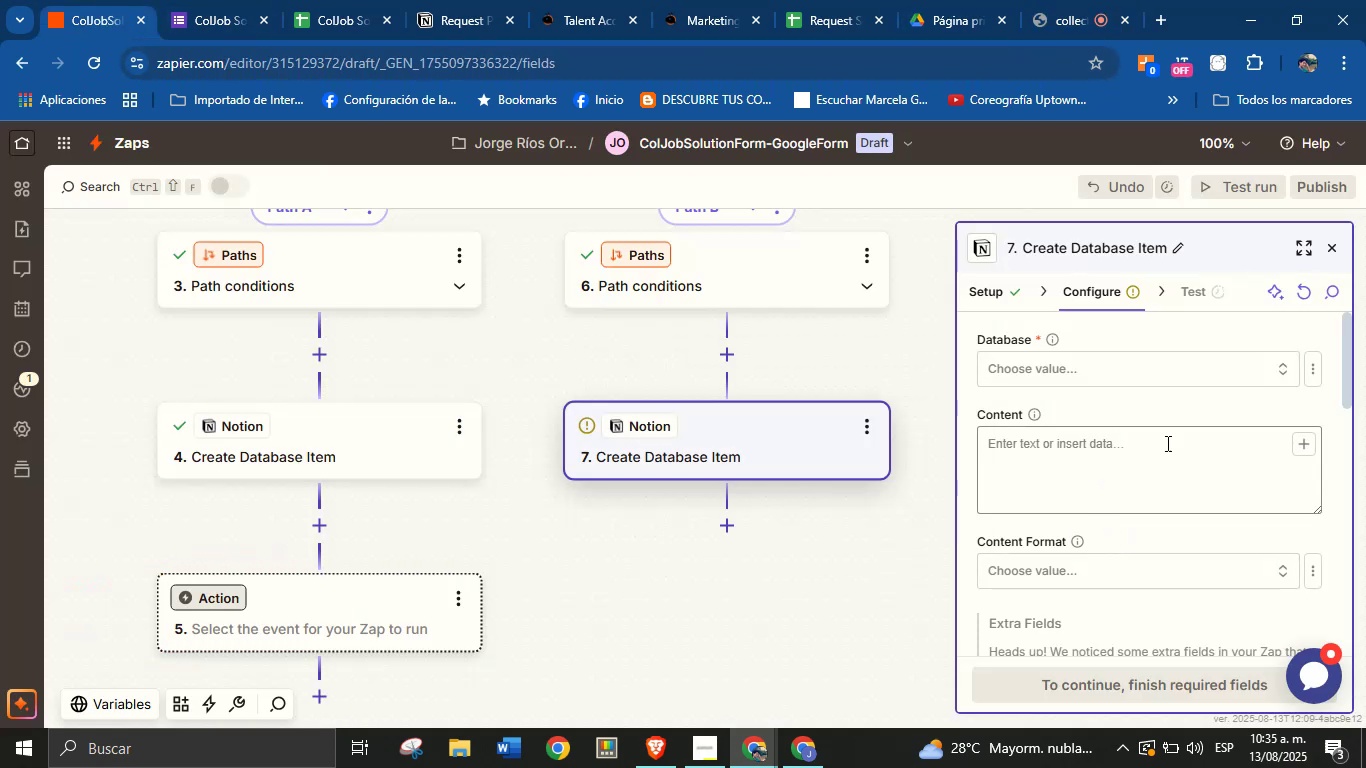 
scroll: coordinate [1213, 566], scroll_direction: down, amount: 1.0
 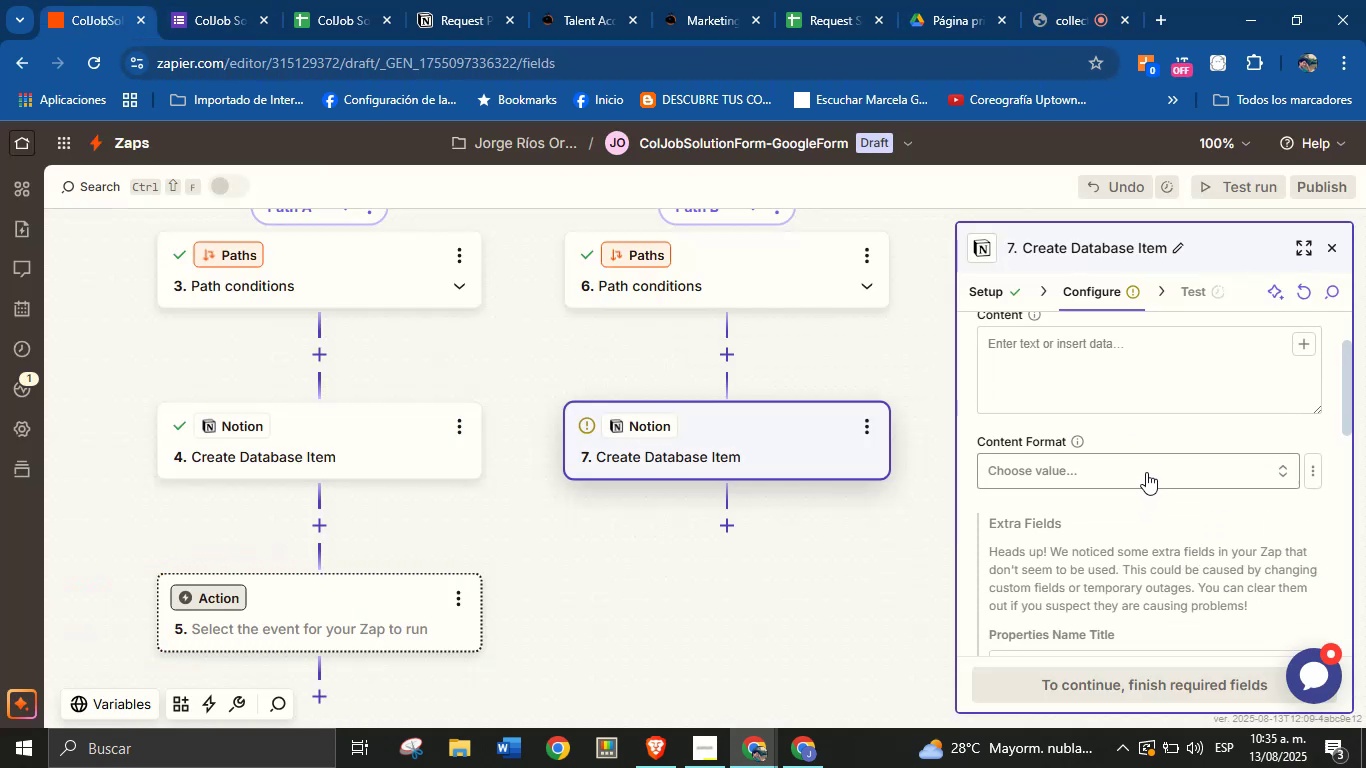 
left_click([1146, 472])
 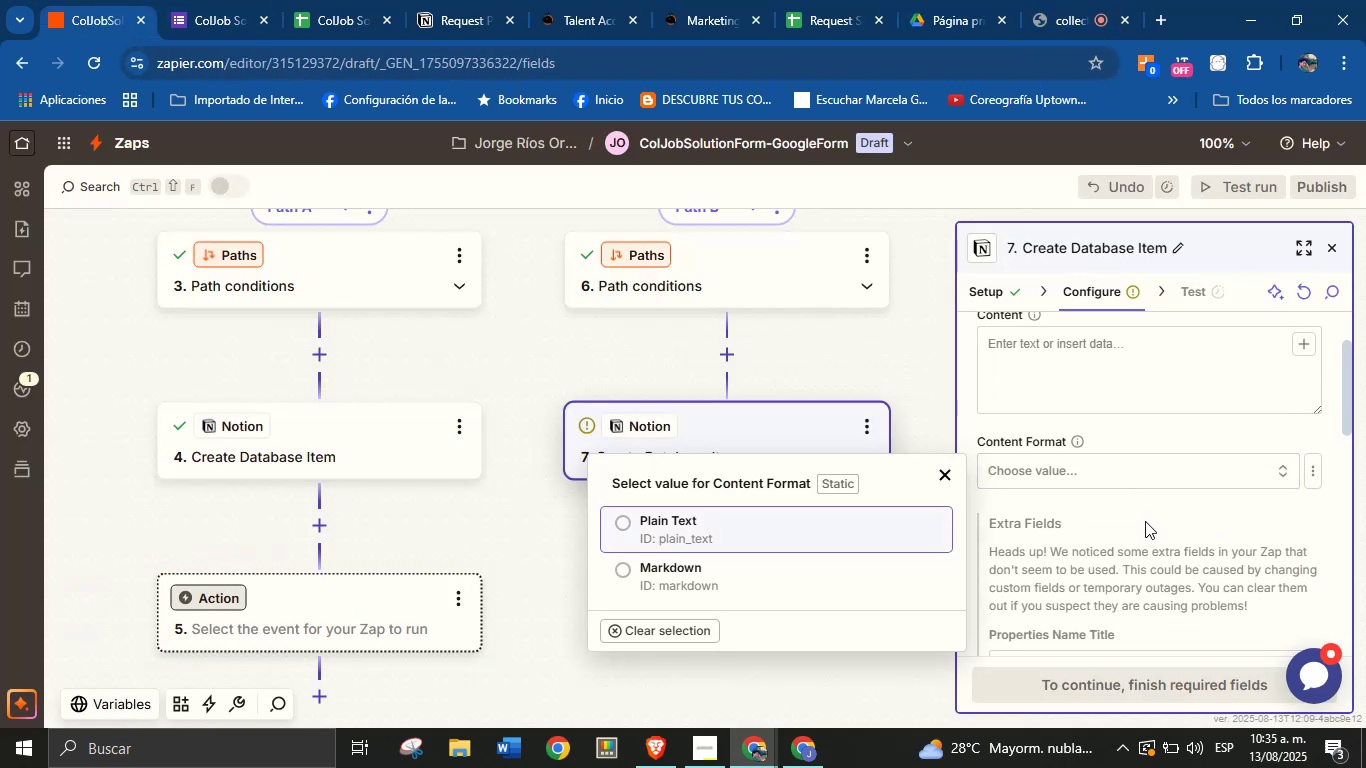 
left_click([1145, 522])
 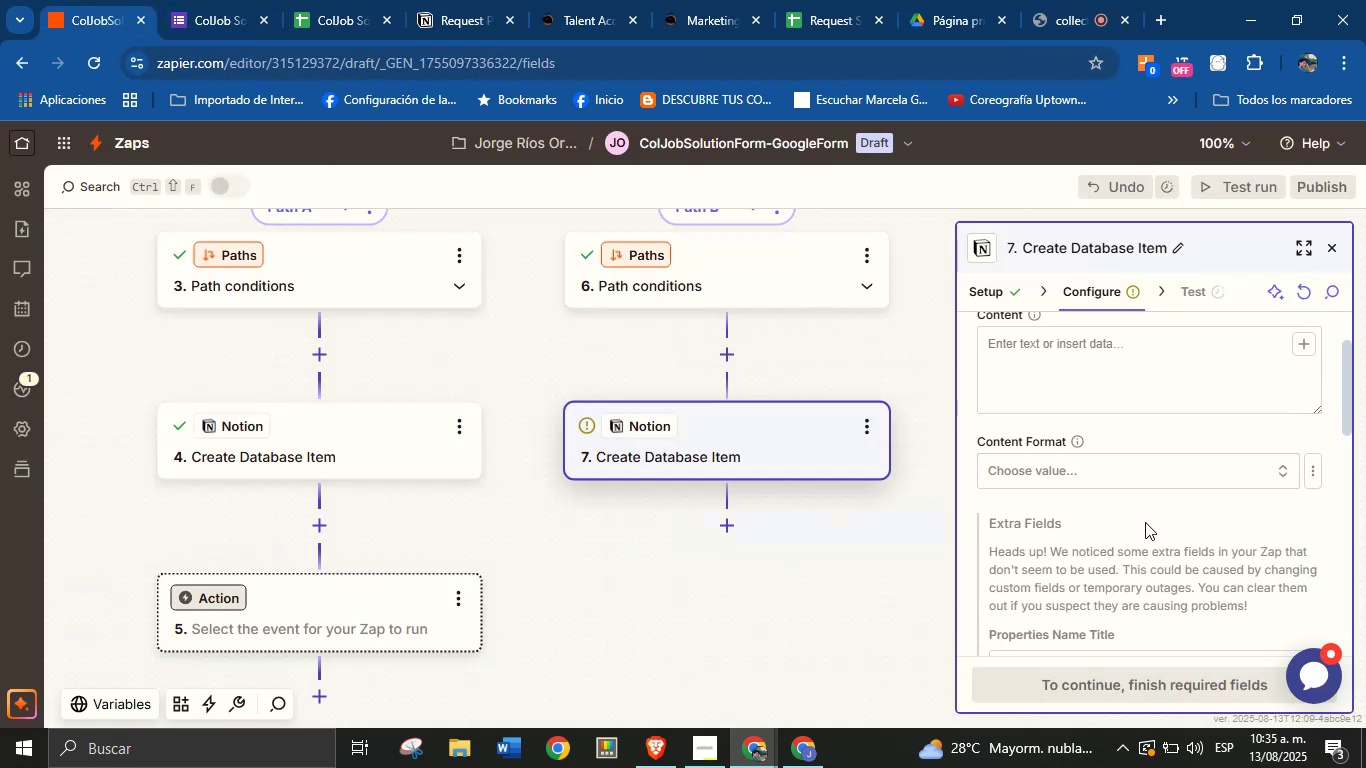 
scroll: coordinate [1141, 539], scroll_direction: down, amount: 5.0
 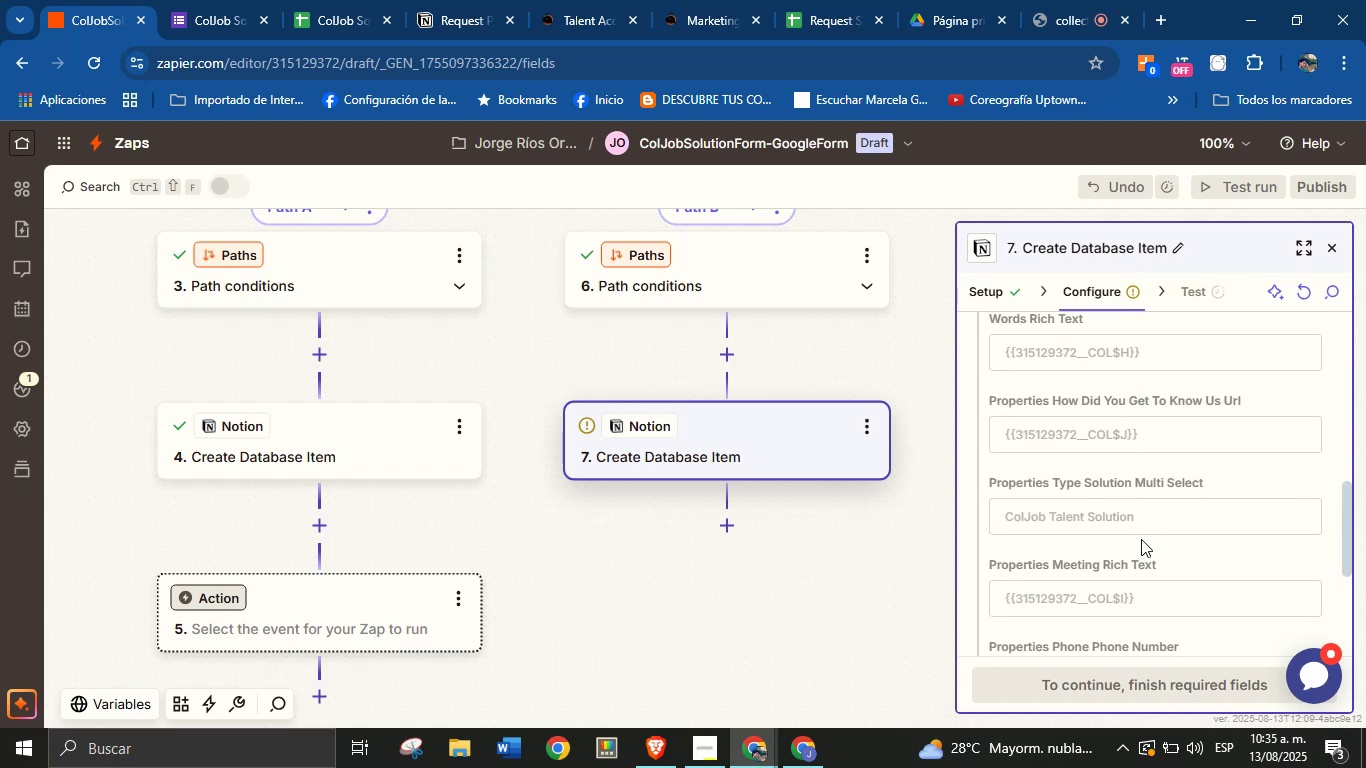 
scroll: coordinate [1141, 539], scroll_direction: up, amount: 13.0
 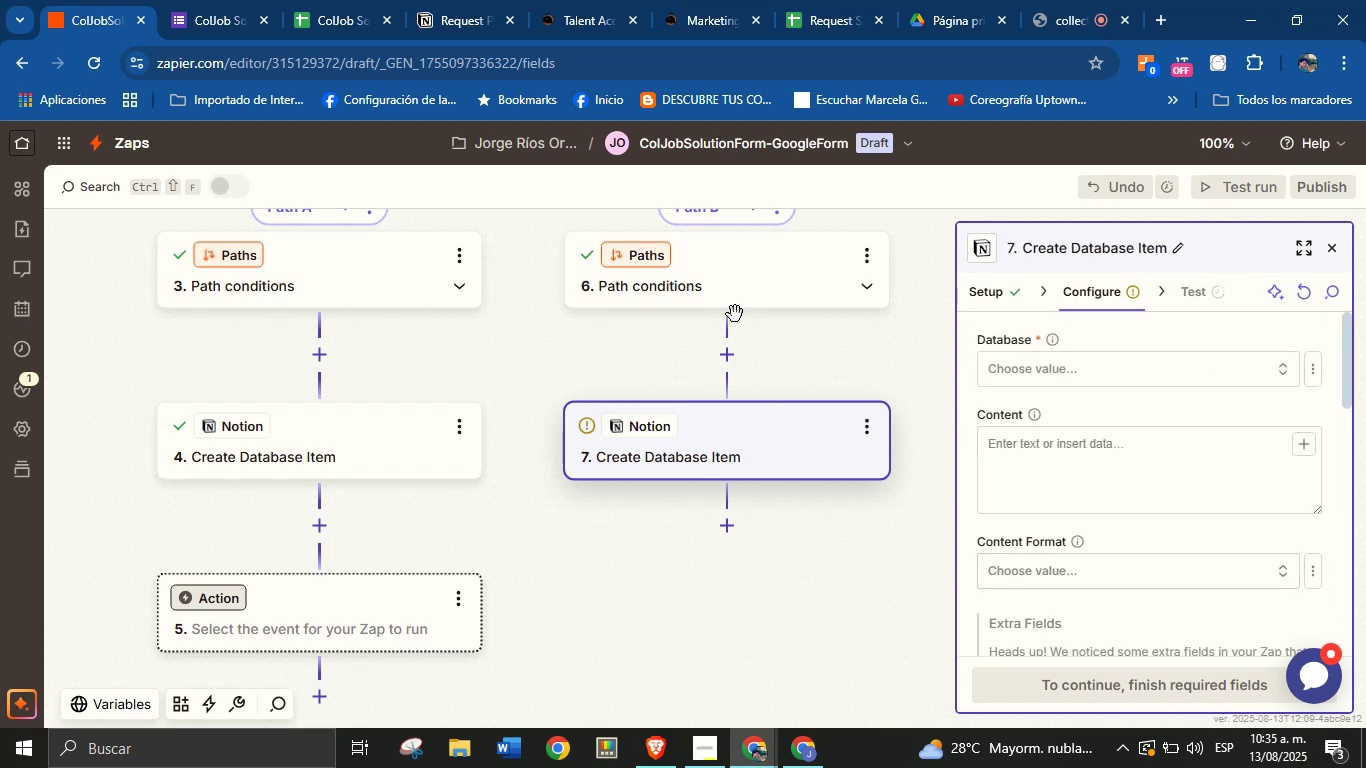 
left_click([737, 274])
 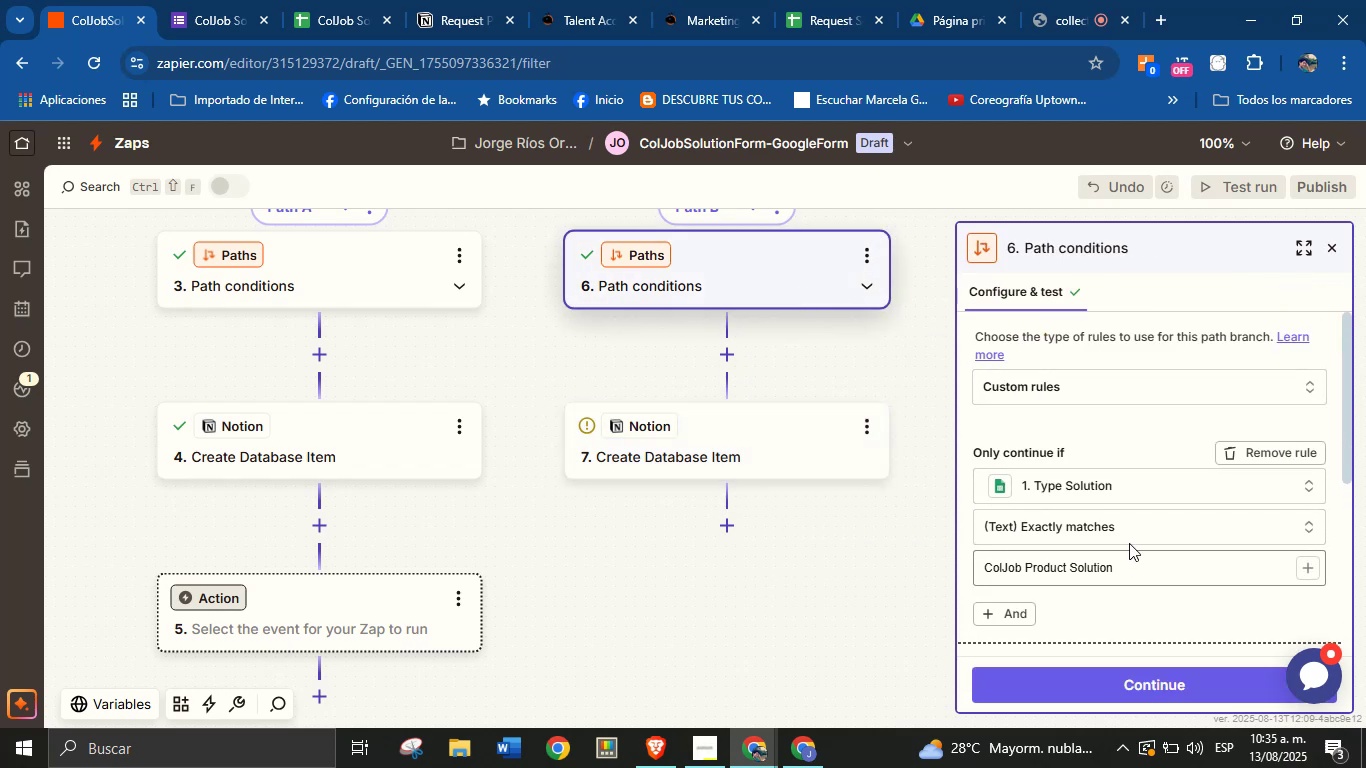 
left_click([1130, 489])
 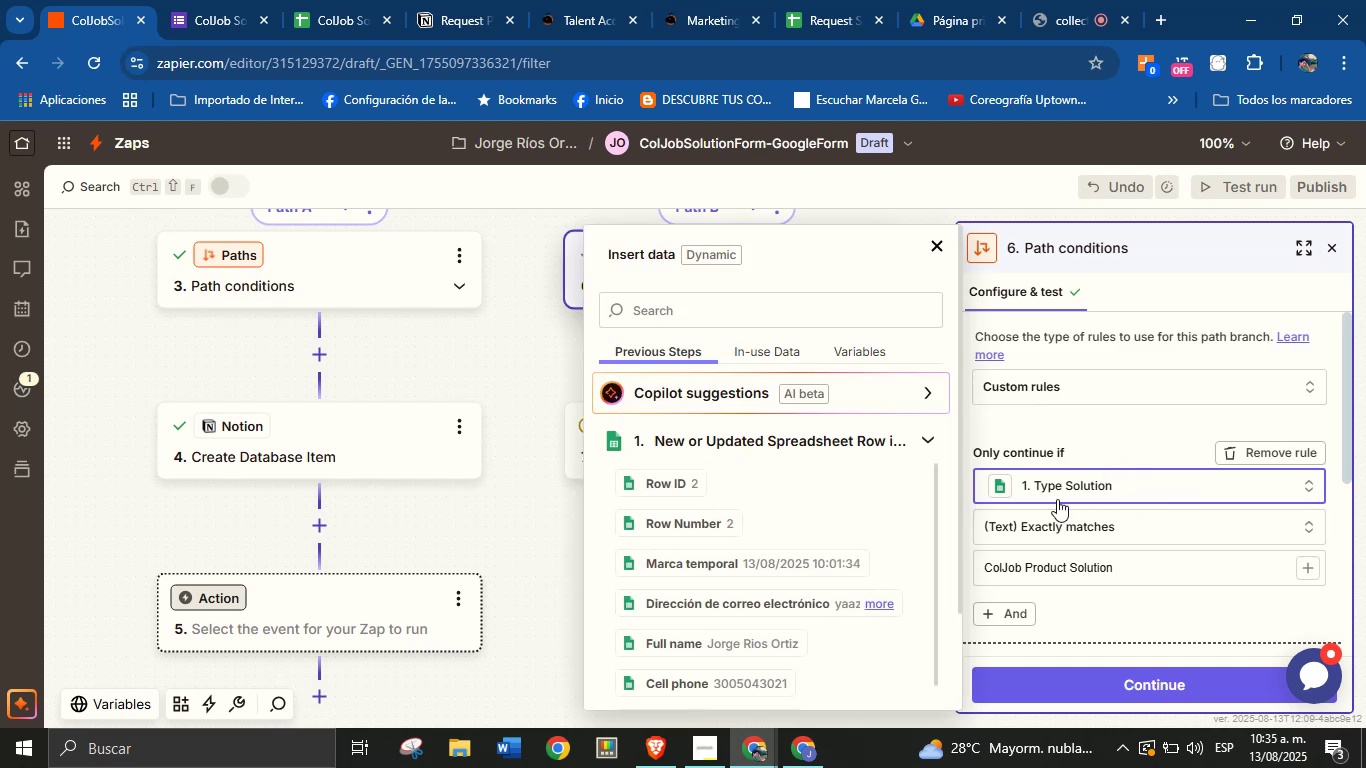 
scroll: coordinate [856, 505], scroll_direction: down, amount: 2.0
 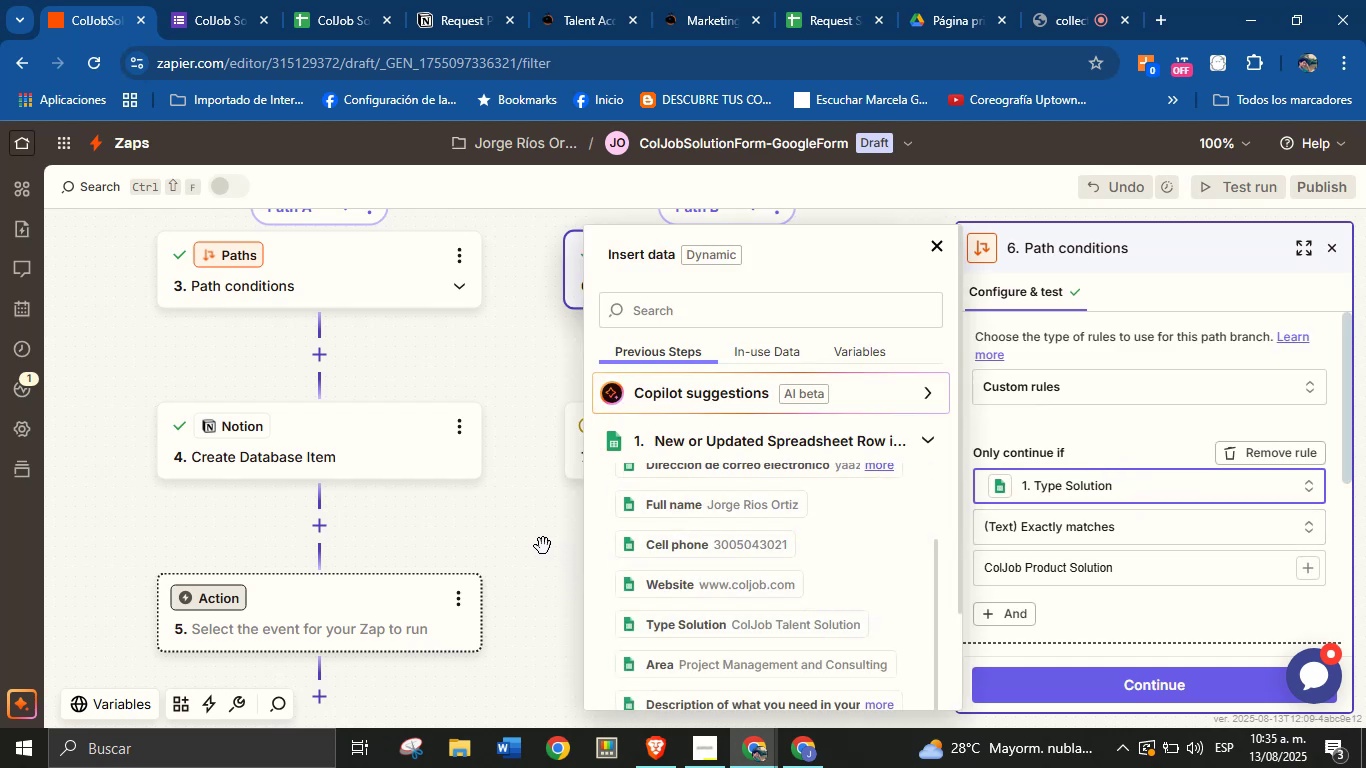 
wait(5.99)
 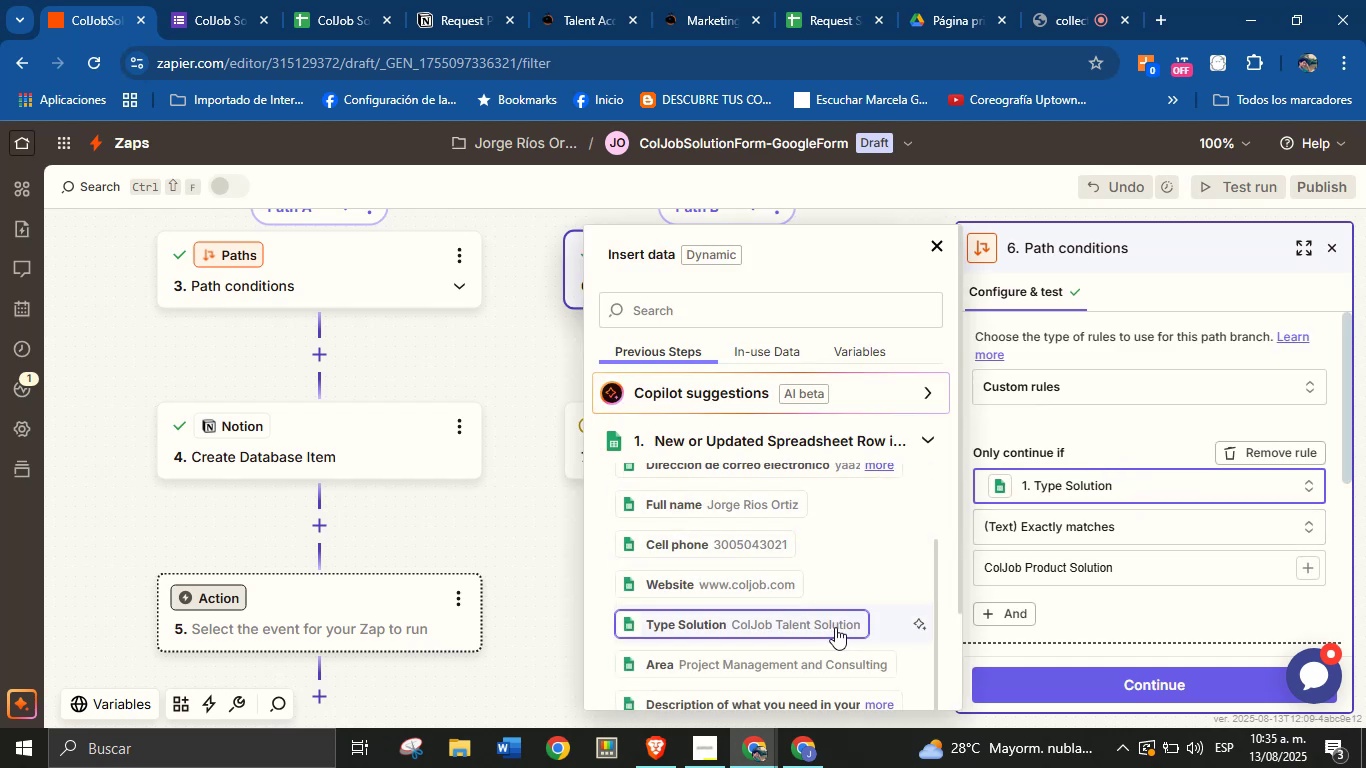 
left_click([526, 552])
 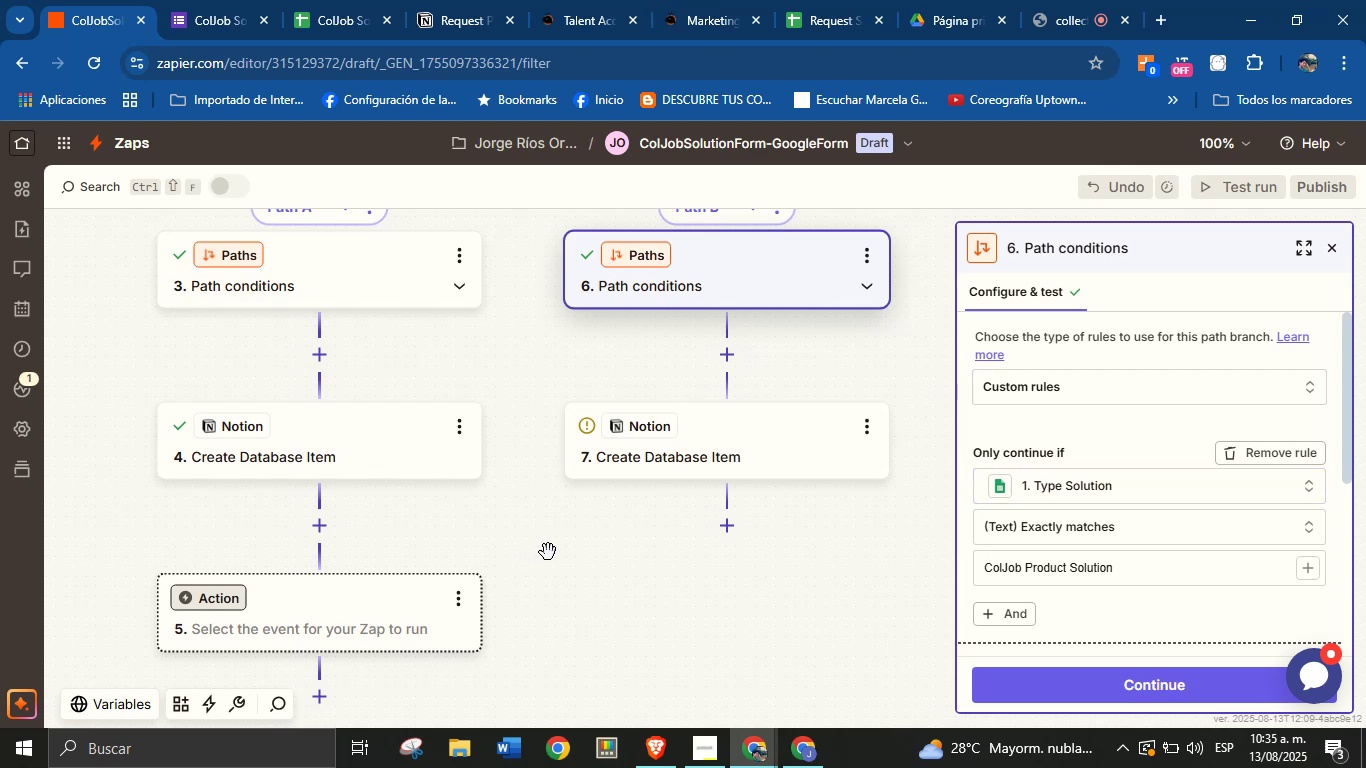 
scroll: coordinate [557, 351], scroll_direction: up, amount: 7.0
 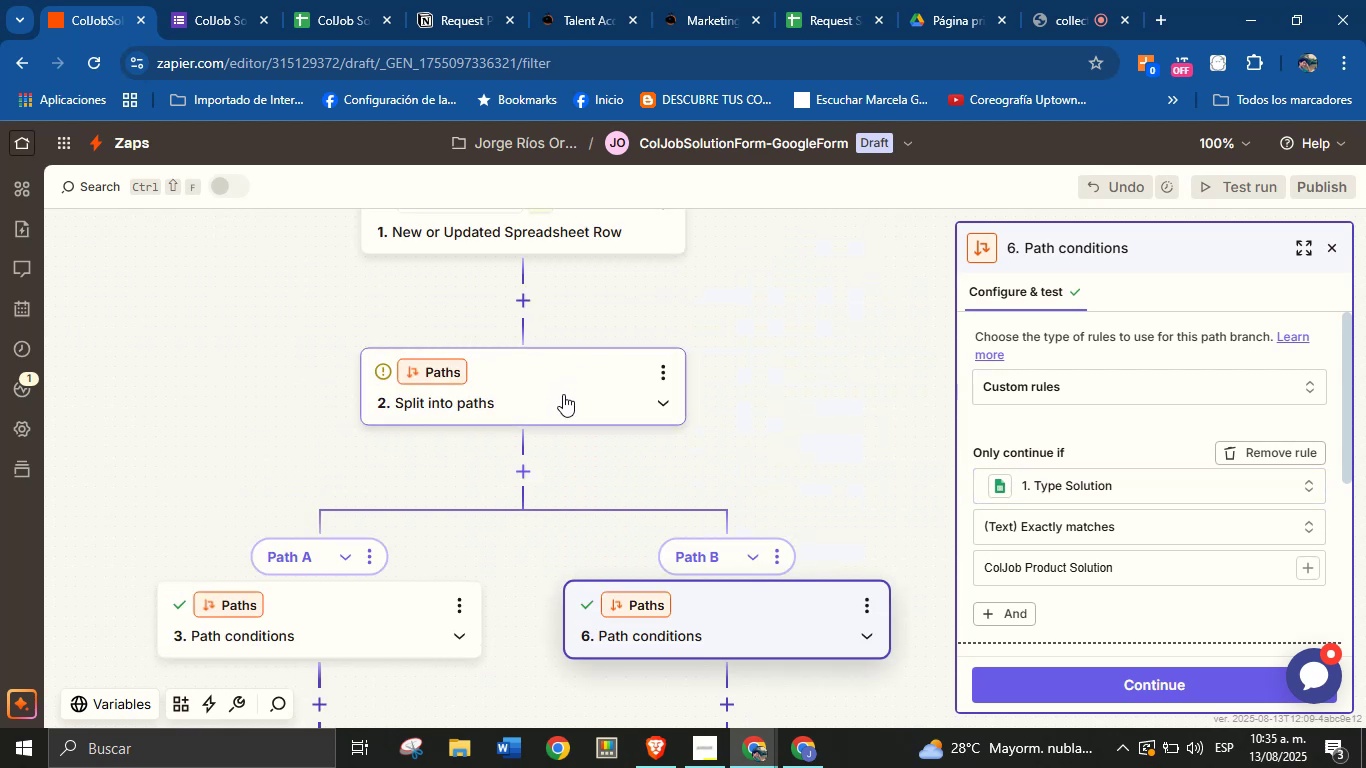 
left_click([565, 389])
 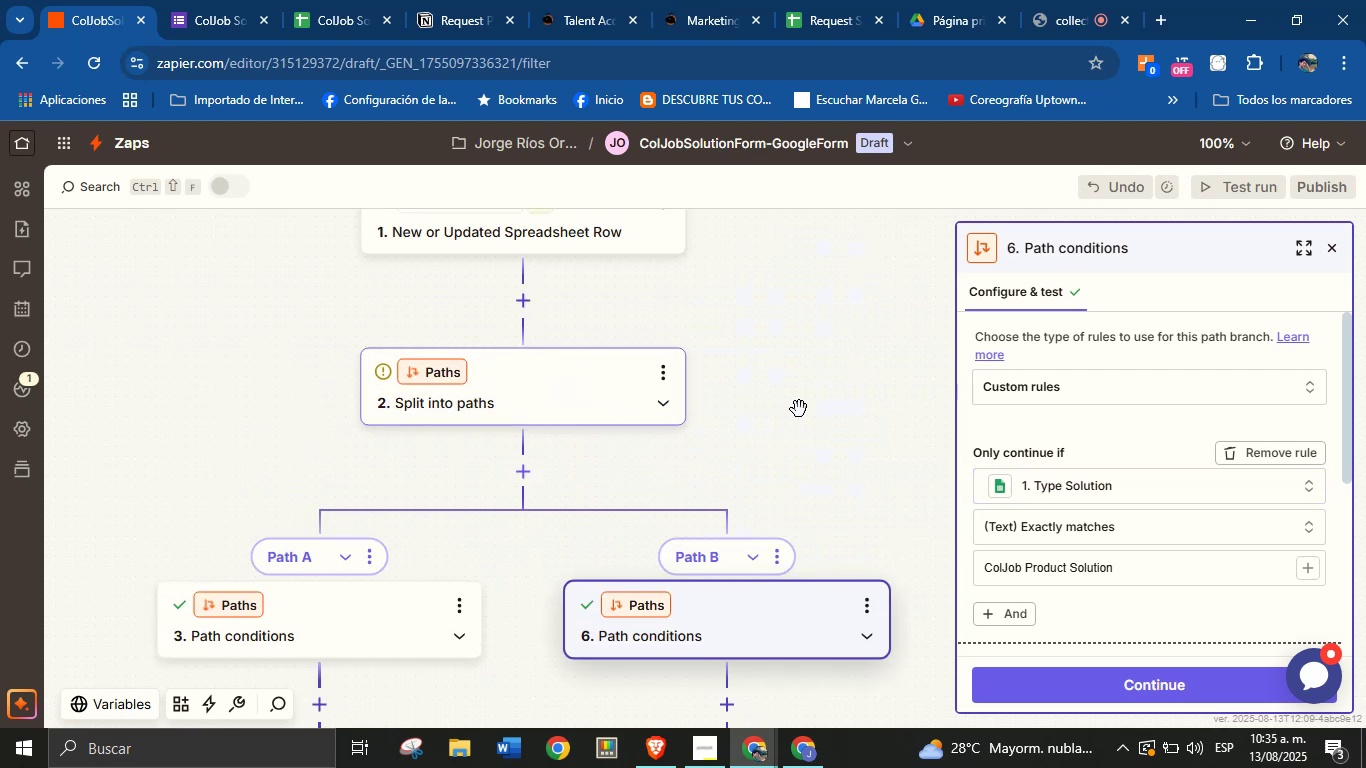 
scroll: coordinate [794, 412], scroll_direction: up, amount: 1.0
 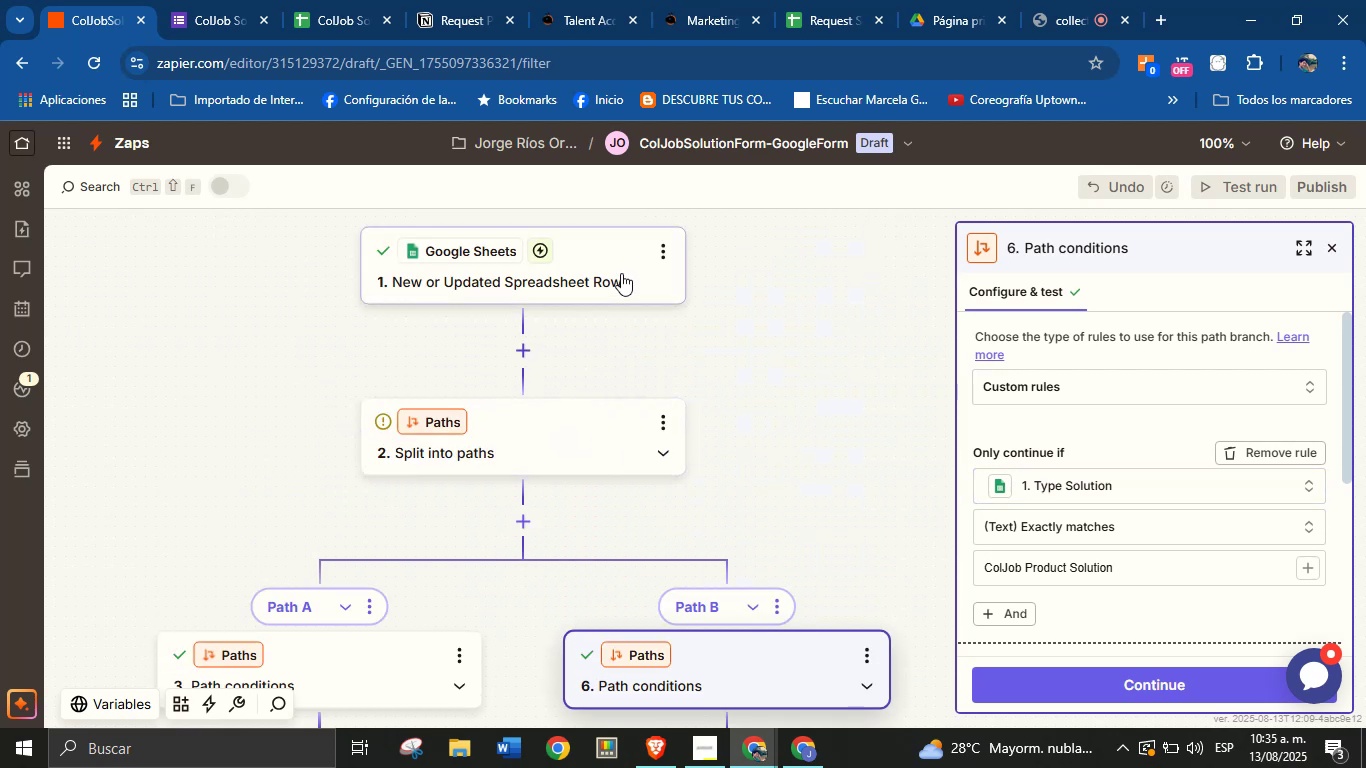 
left_click([621, 272])
 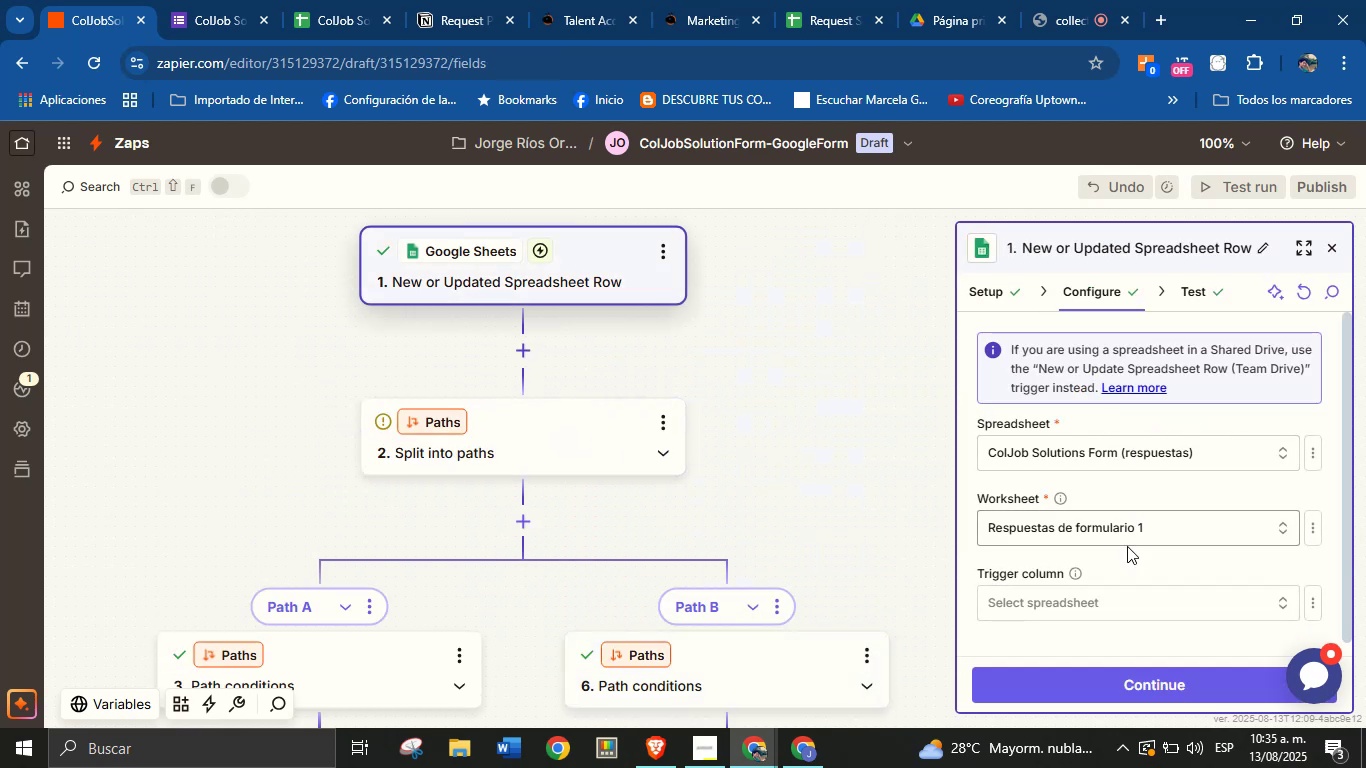 
wait(5.5)
 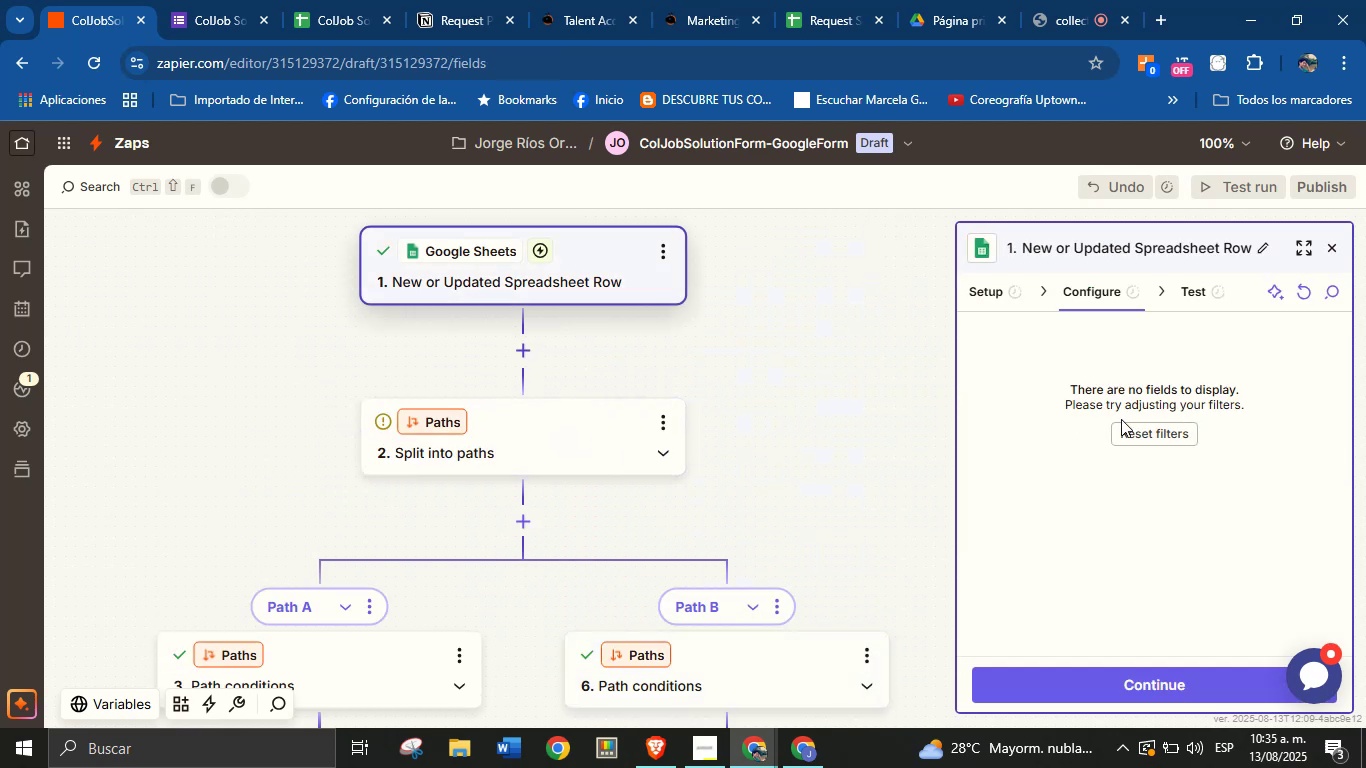 
left_click([1179, 293])
 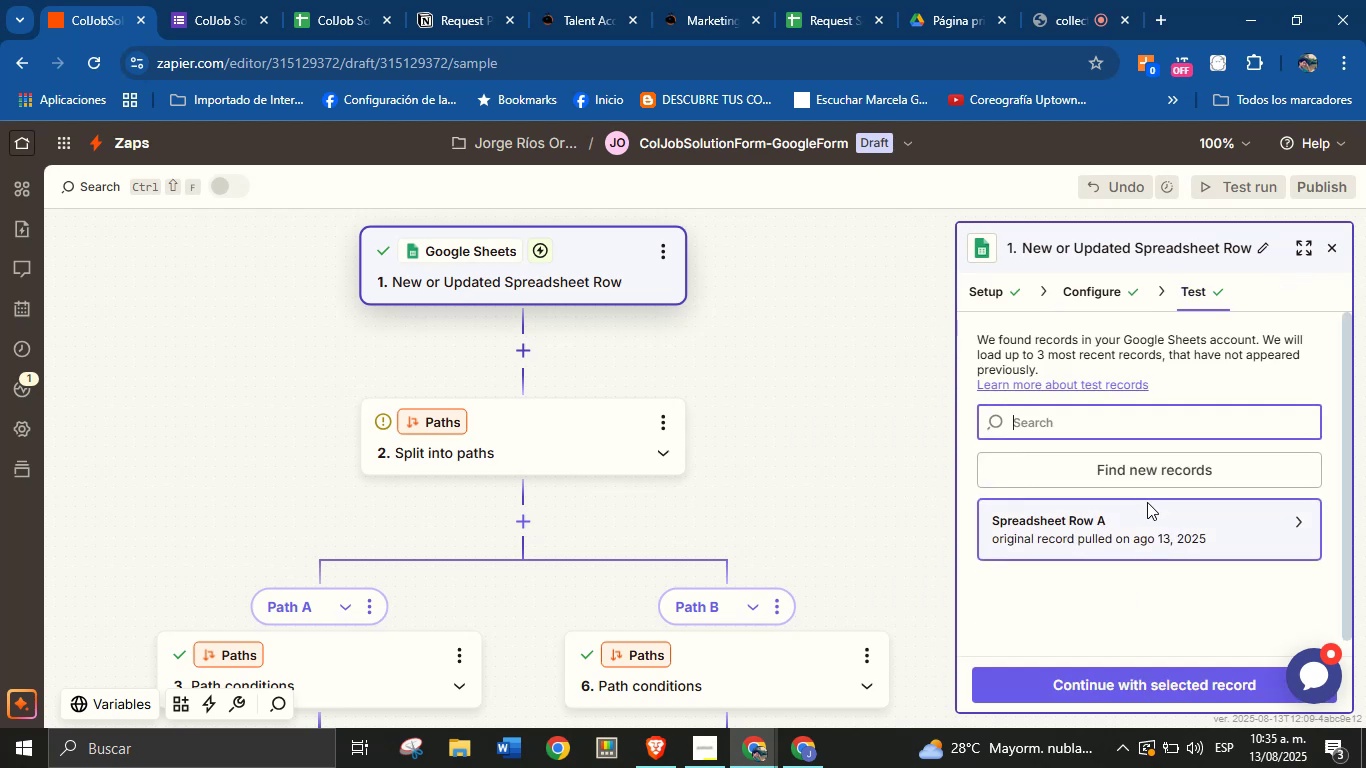 
left_click([1162, 477])
 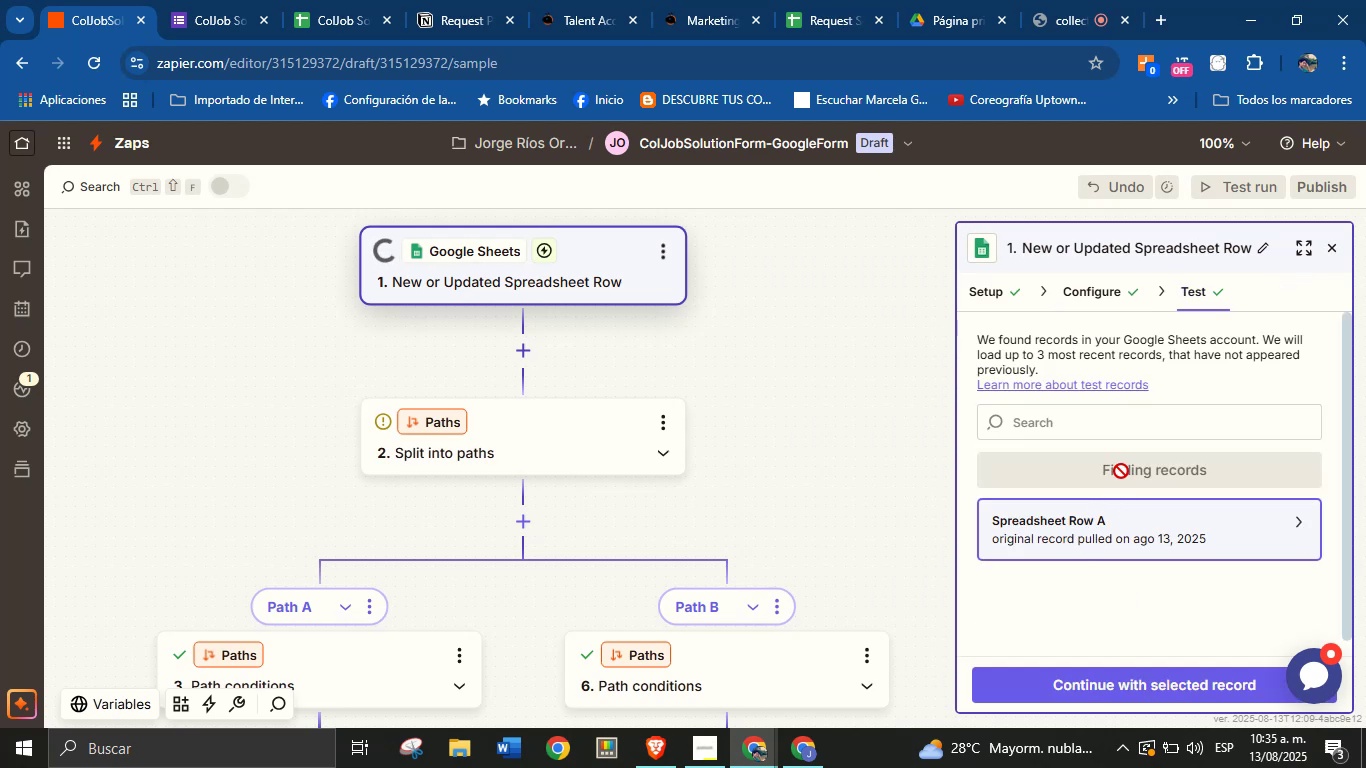 
mouse_move([1065, 557])
 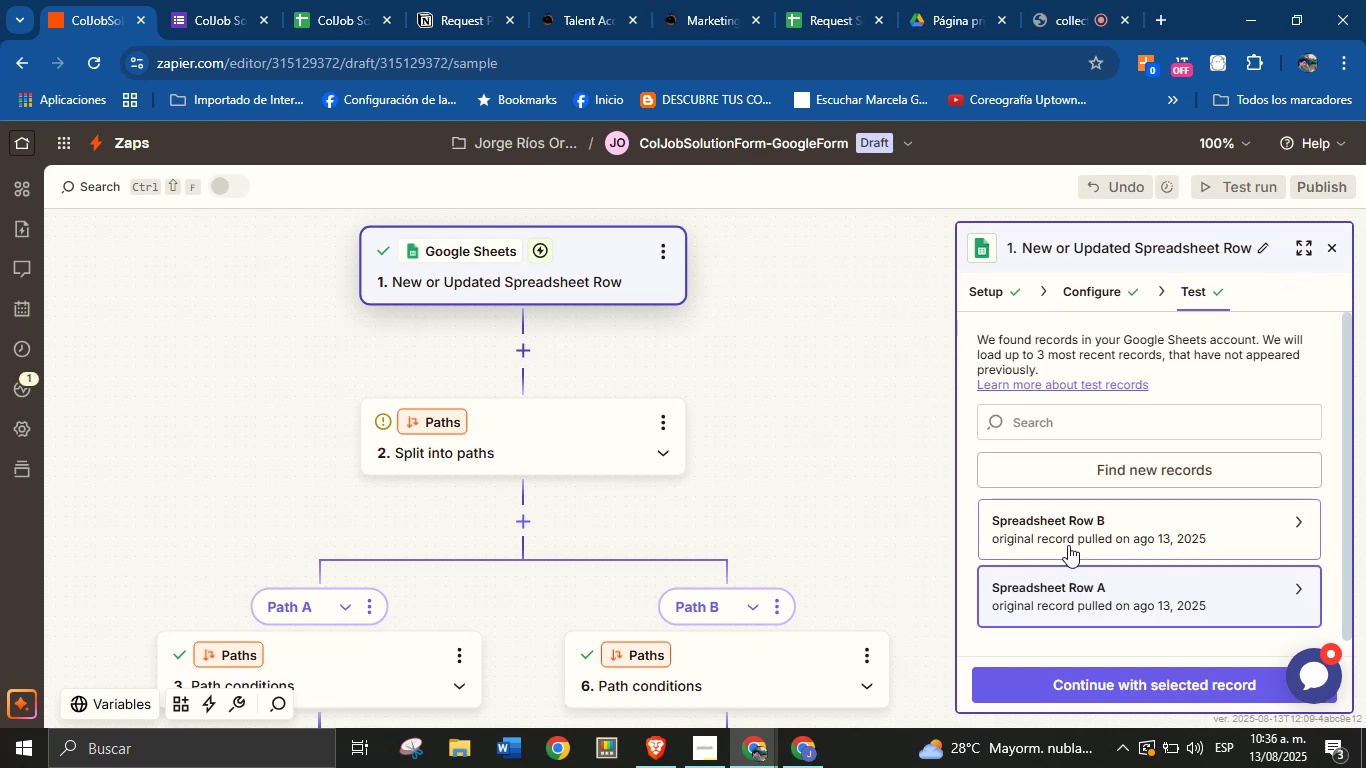 
left_click([1068, 545])
 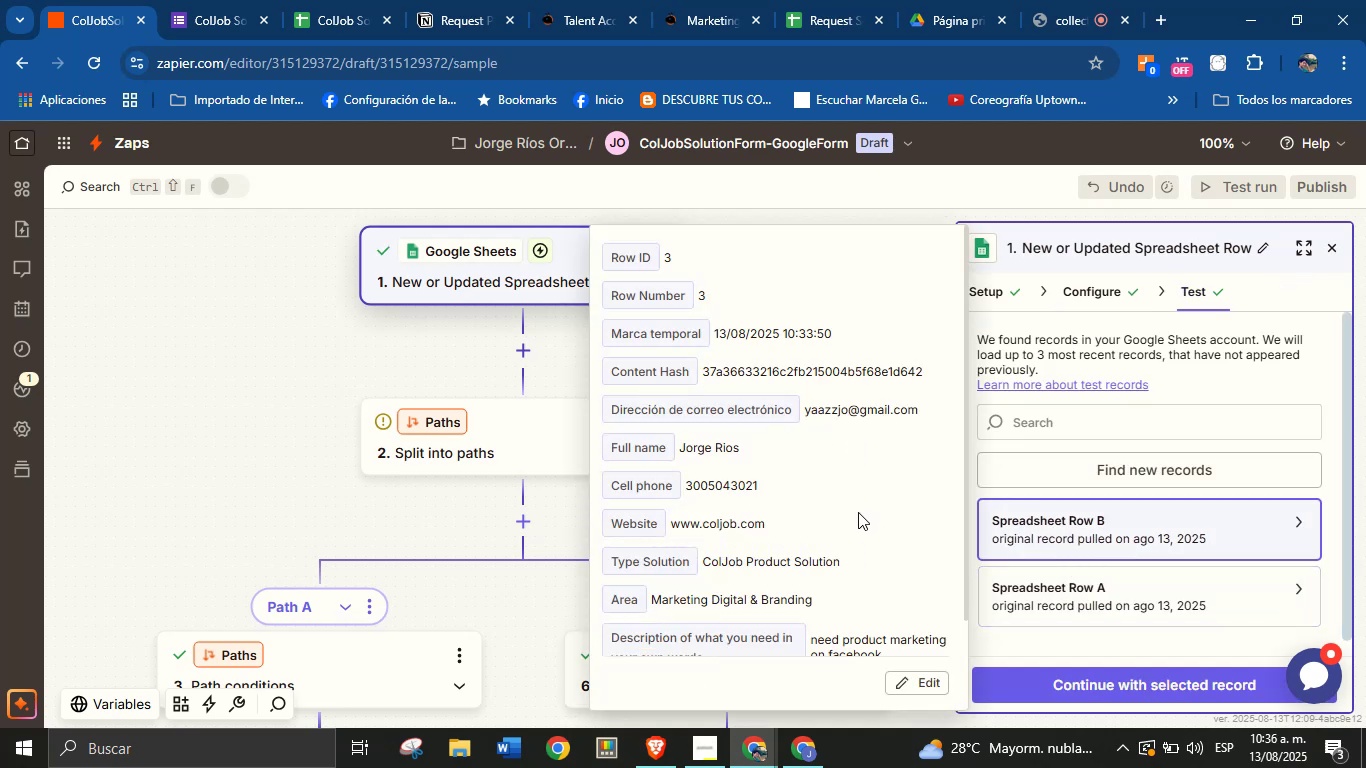 
scroll: coordinate [858, 499], scroll_direction: down, amount: 3.0
 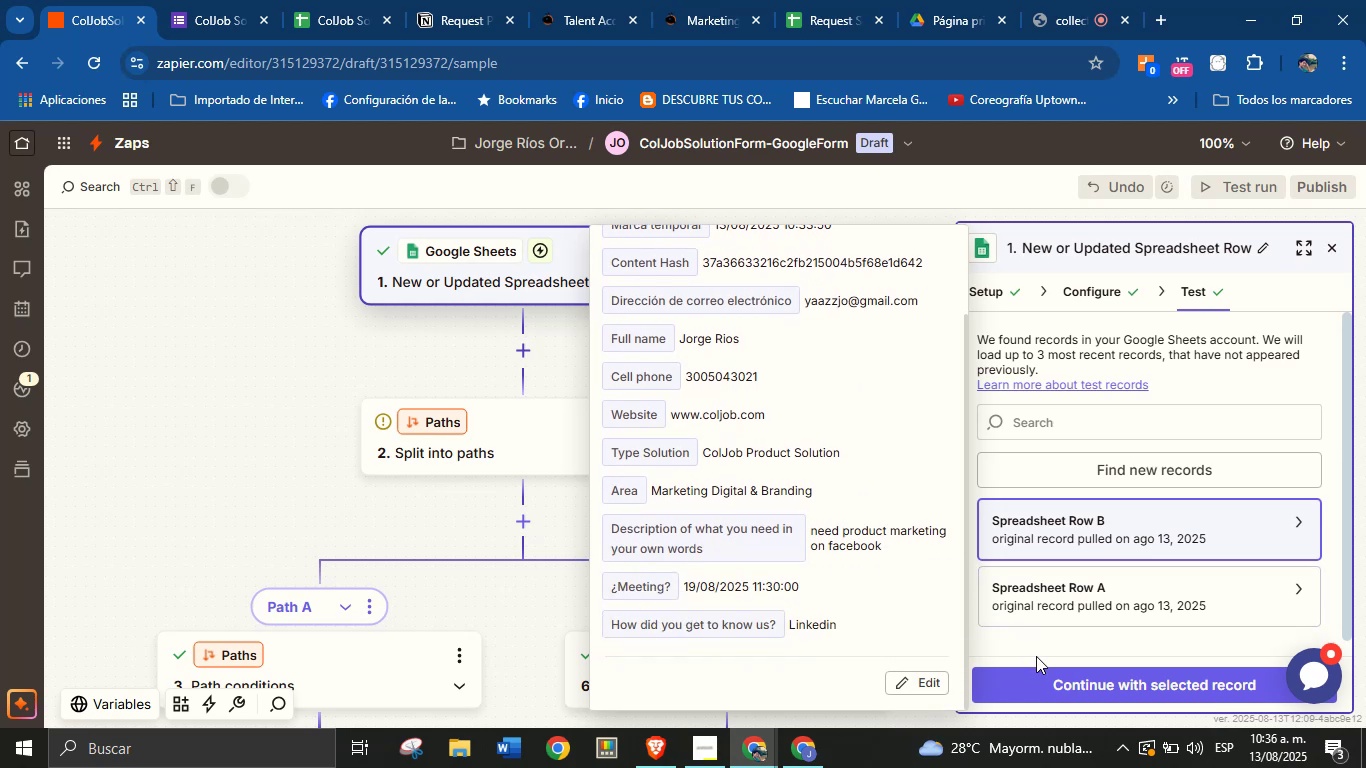 
left_click([1052, 684])
 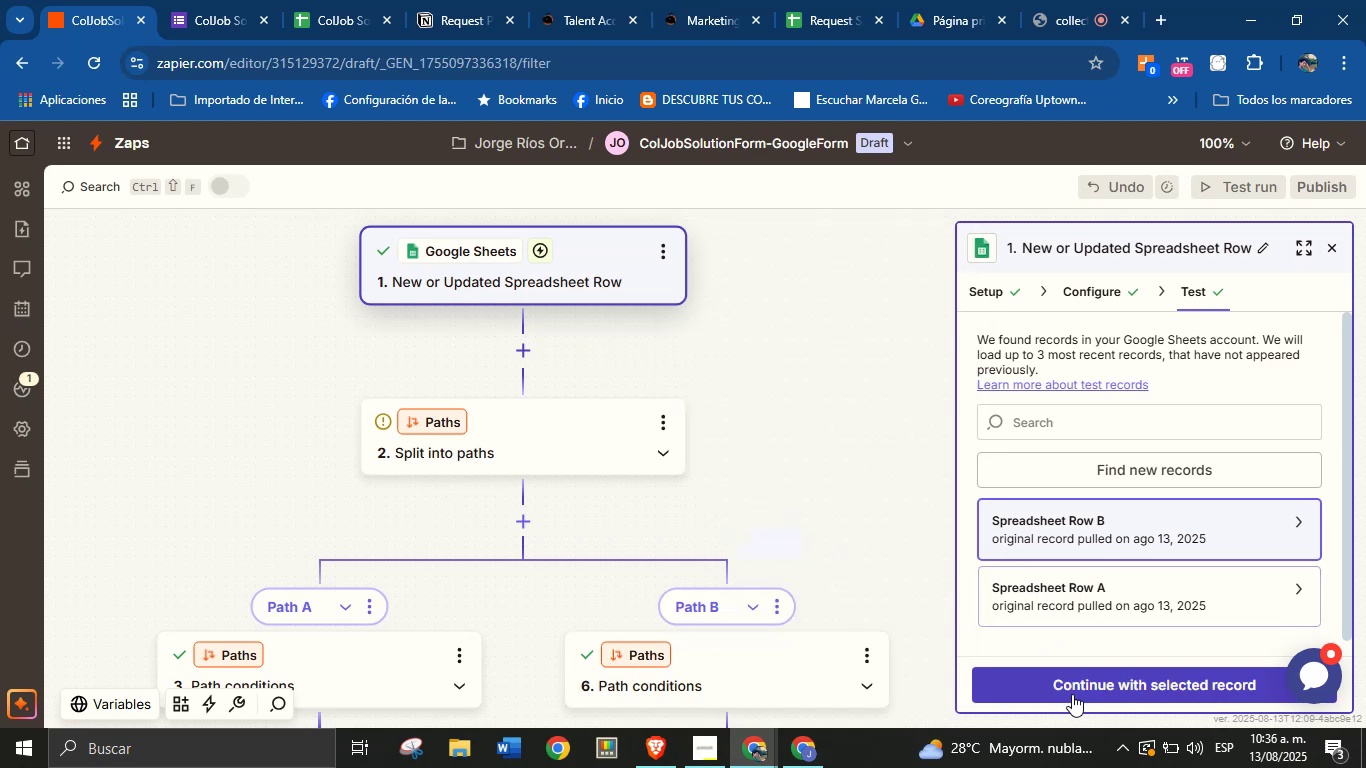 
left_click([1072, 684])
 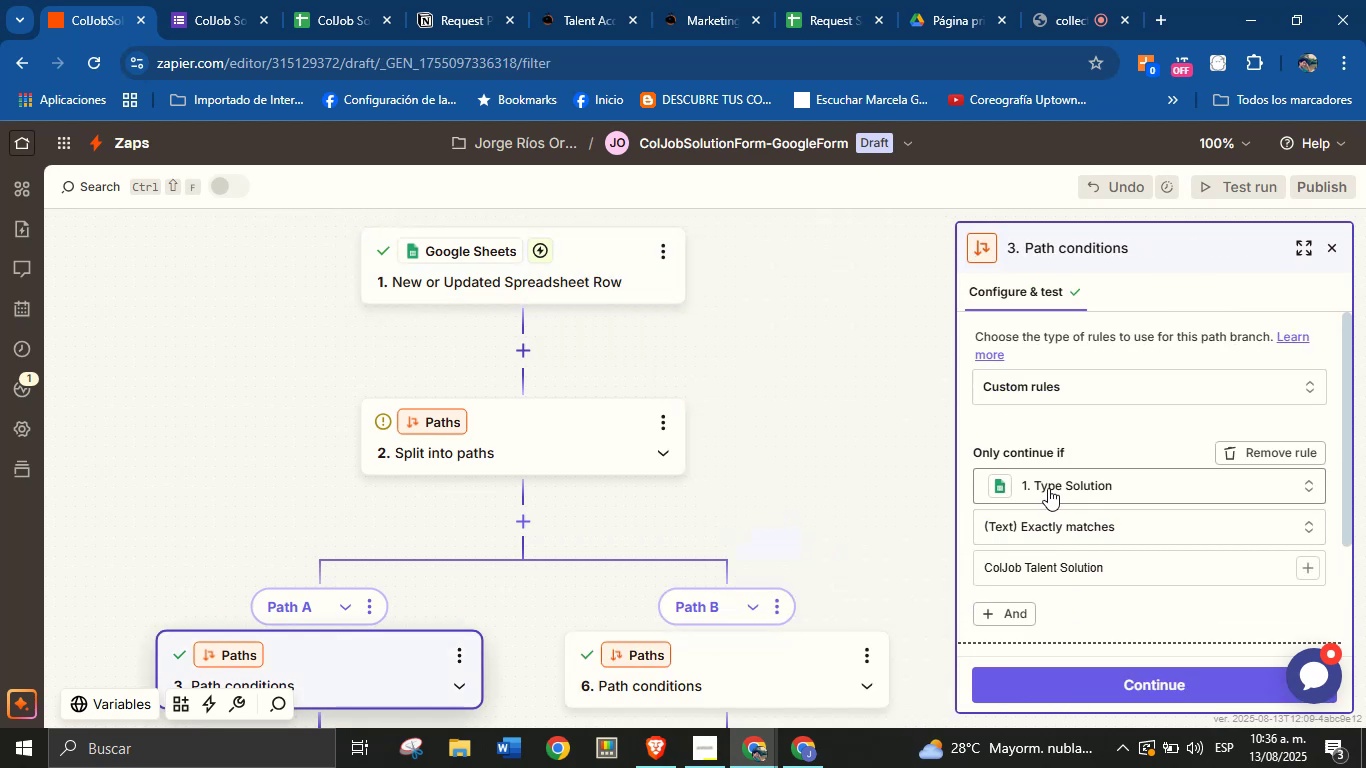 
scroll: coordinate [1066, 460], scroll_direction: down, amount: 7.0
 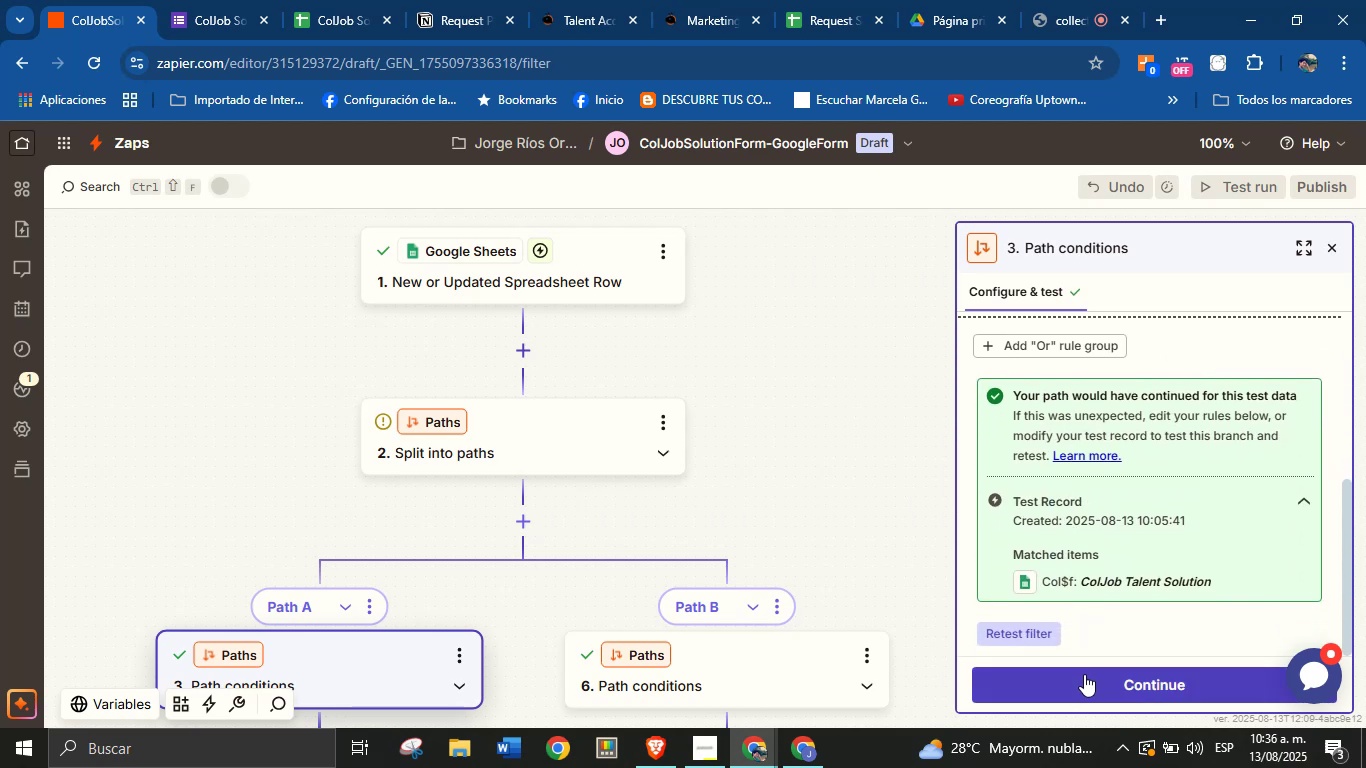 
left_click([1083, 674])
 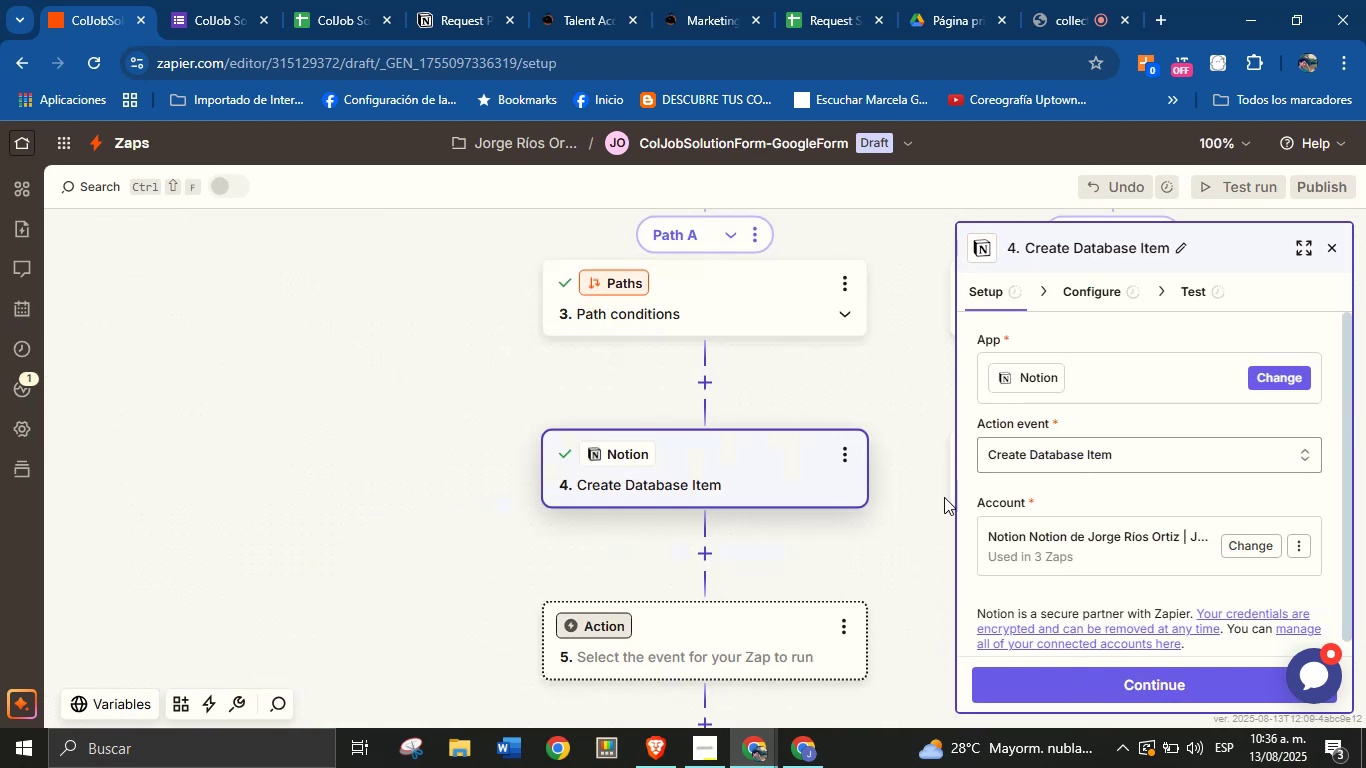 
left_click([890, 549])
 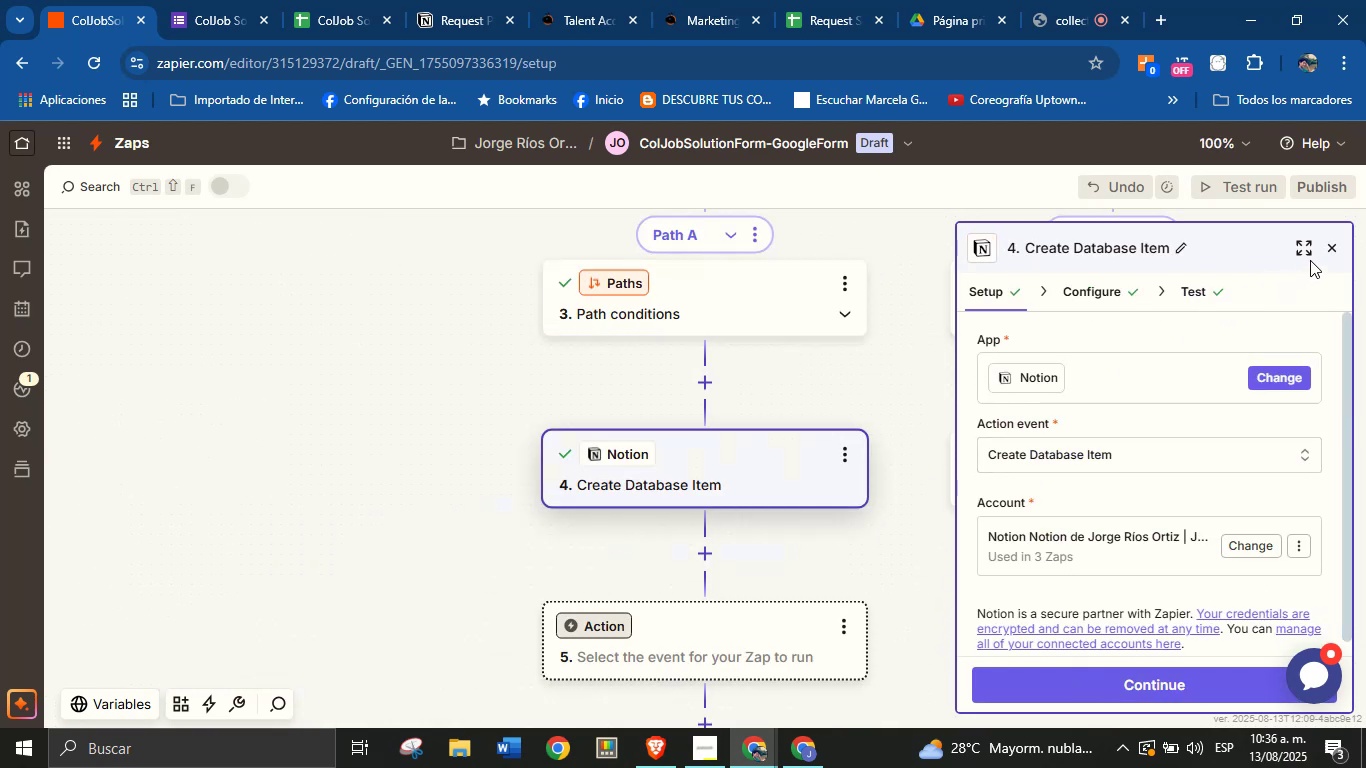 
left_click([1334, 247])
 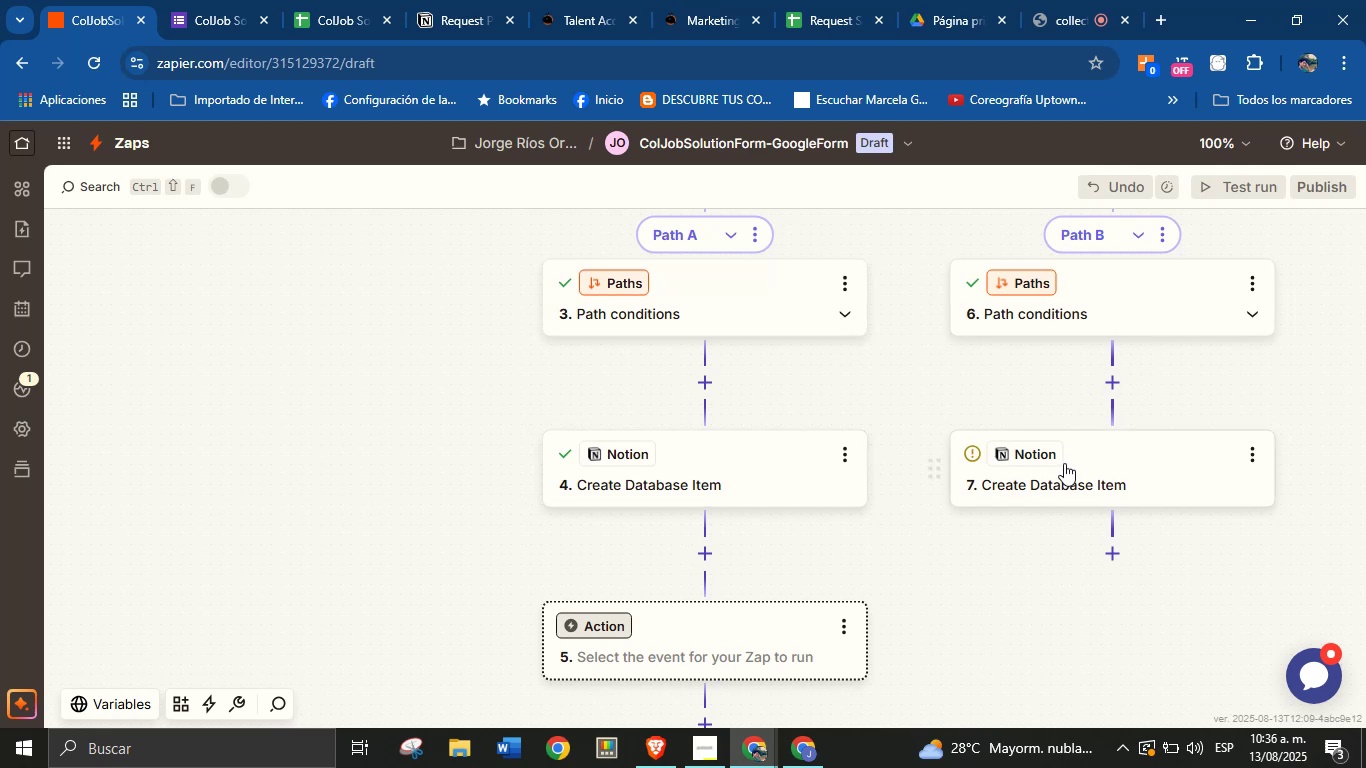 
left_click([1079, 471])
 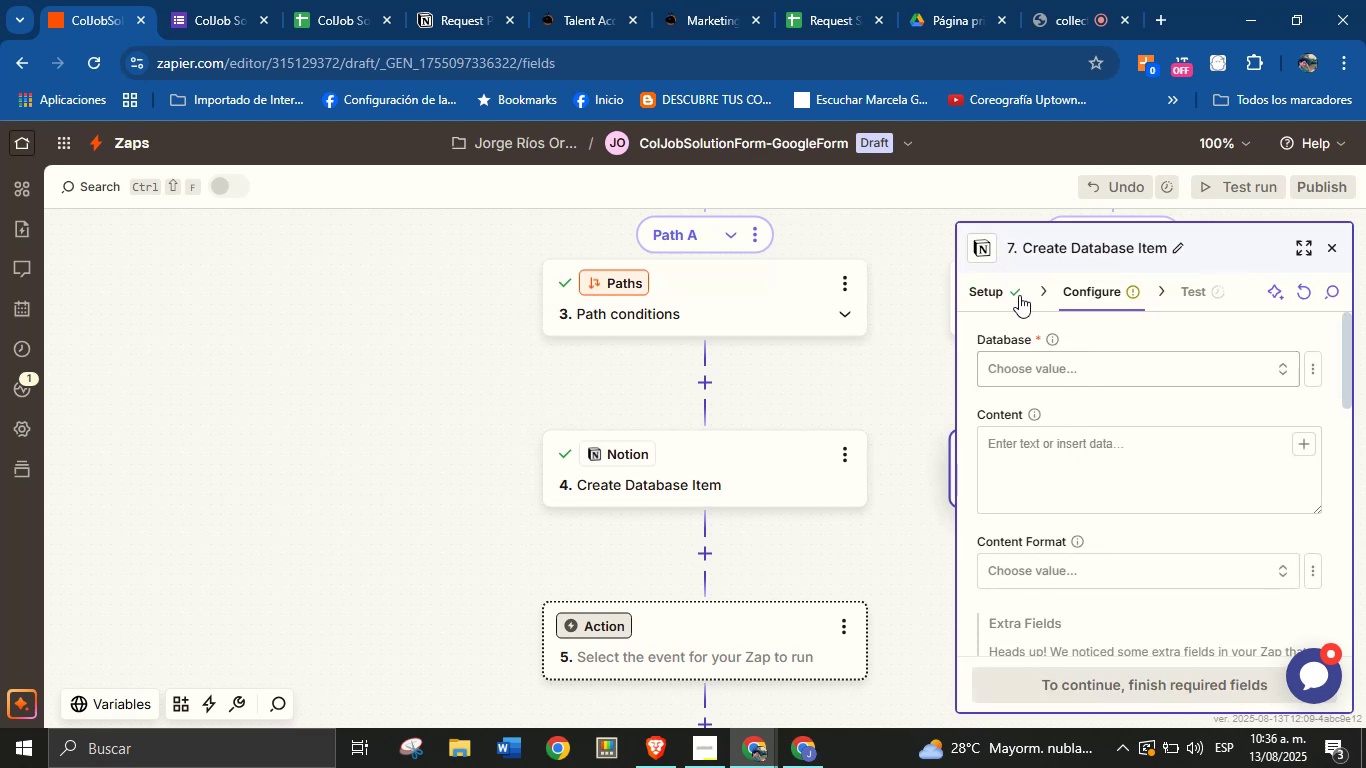 
left_click([1008, 283])
 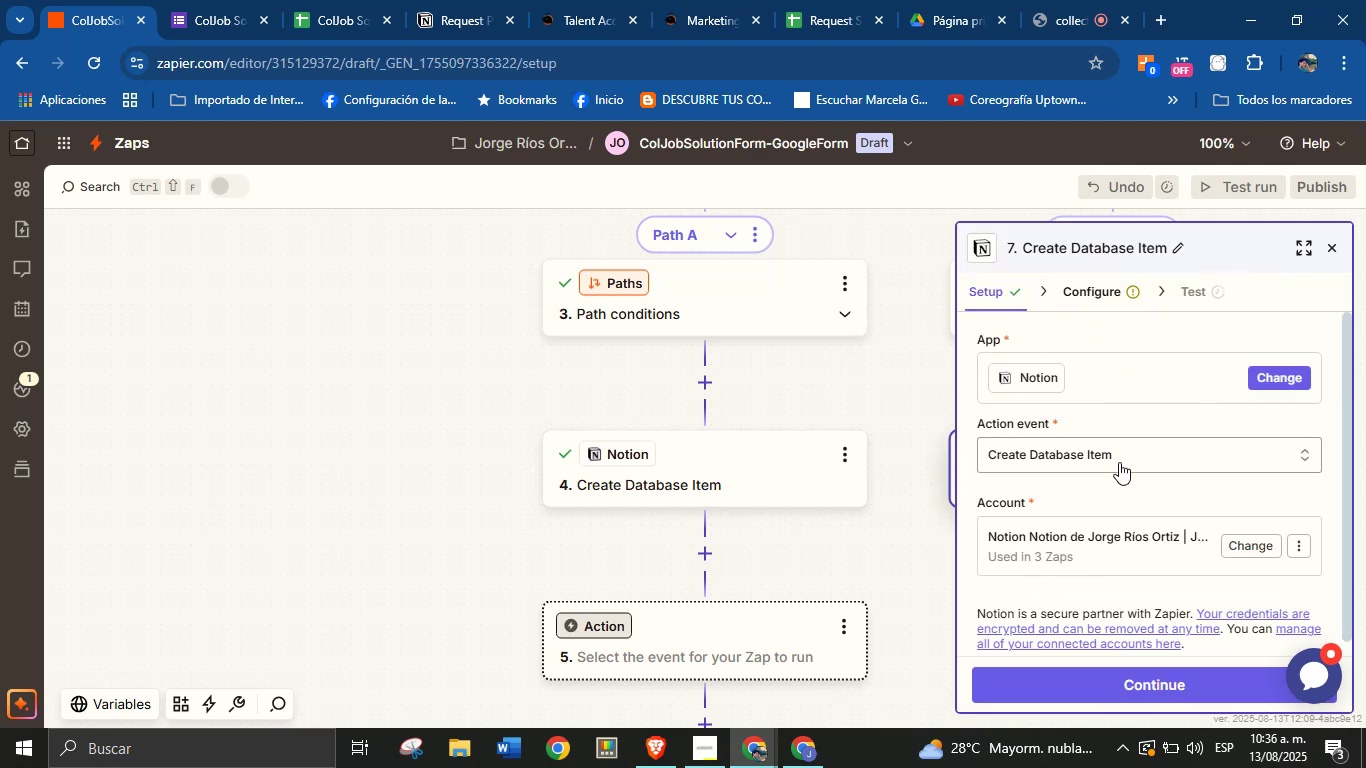 
left_click([1119, 462])
 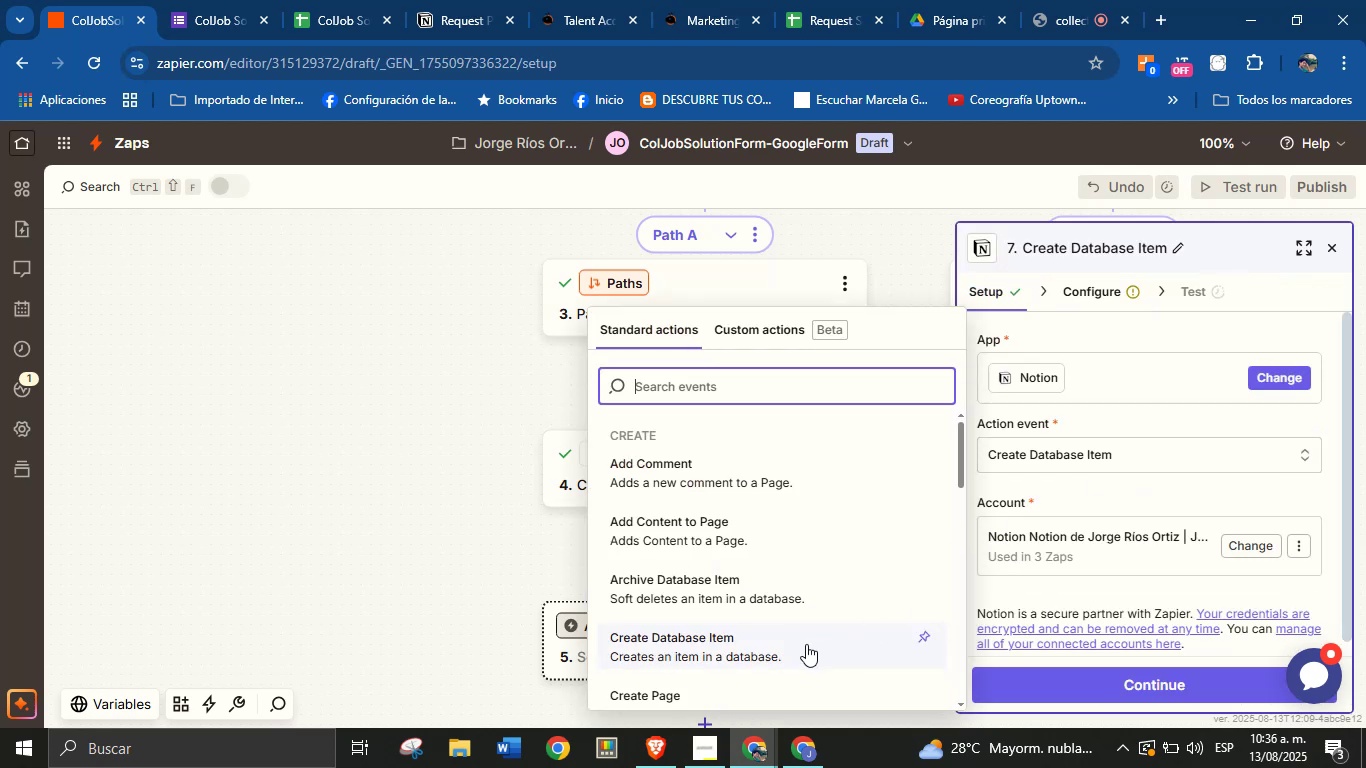 
left_click([806, 644])
 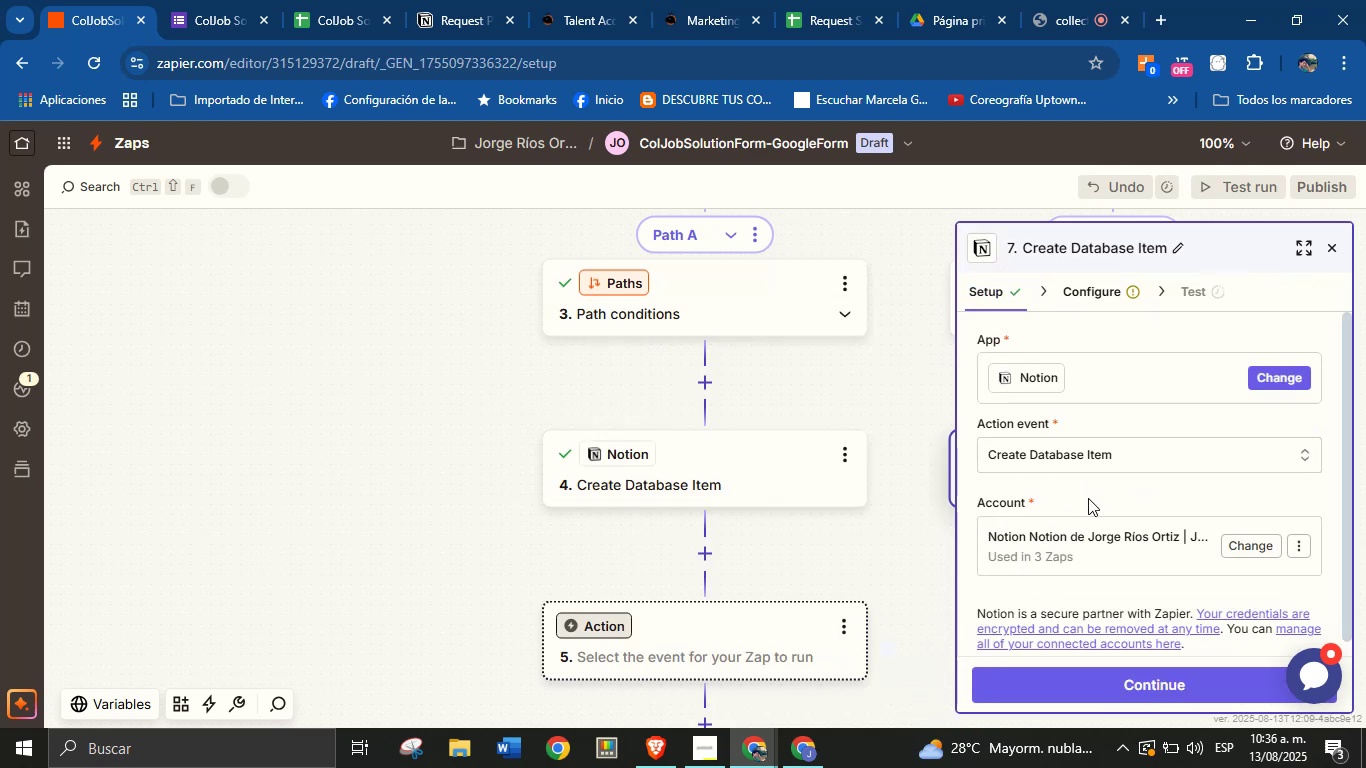 
left_click([1094, 491])
 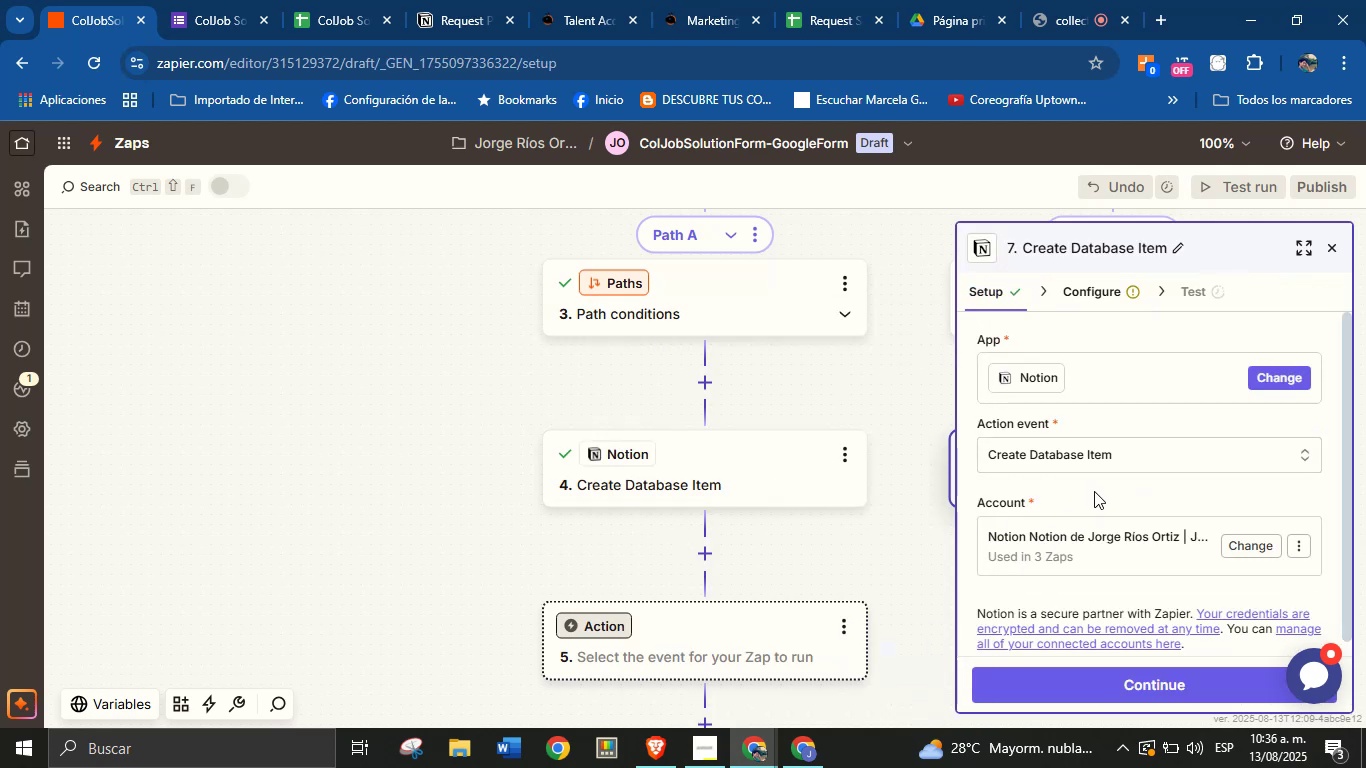 
scroll: coordinate [1094, 491], scroll_direction: down, amount: 1.0
 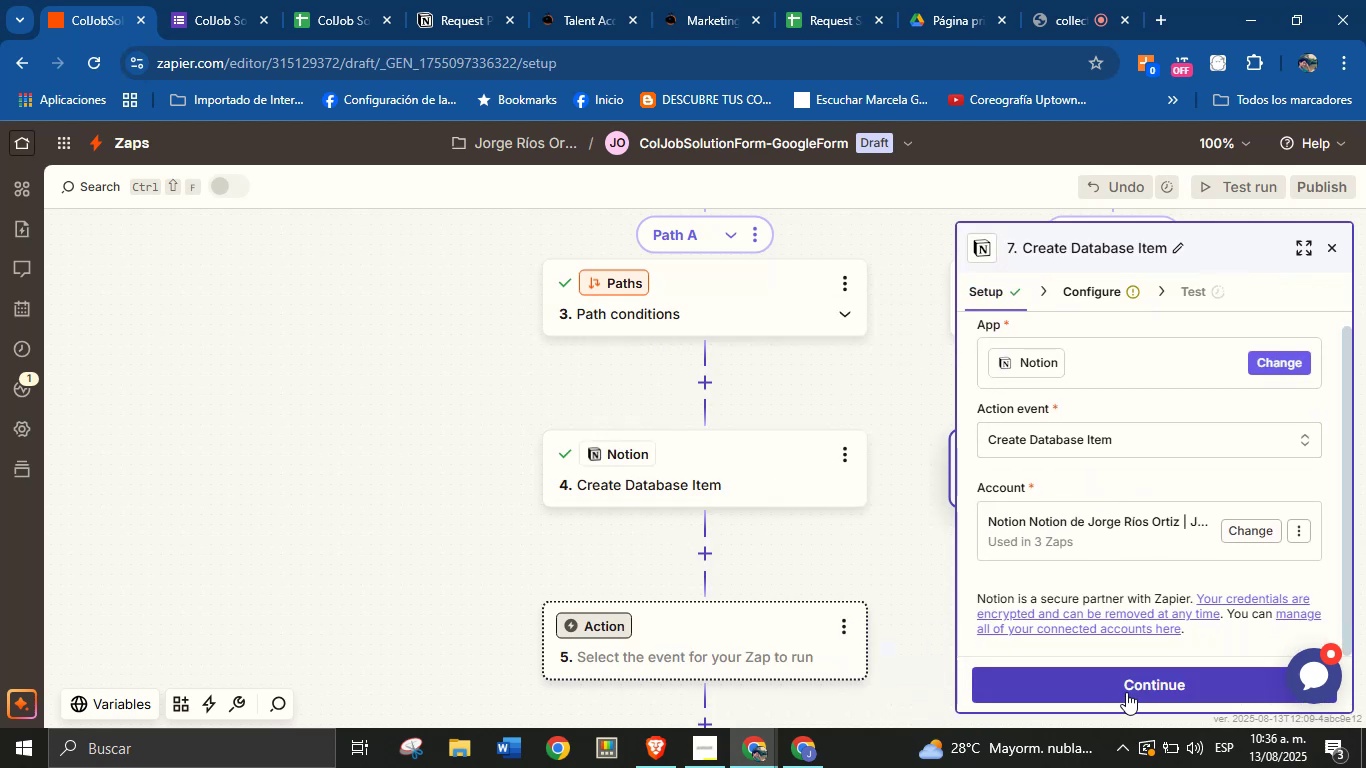 
left_click([1128, 686])
 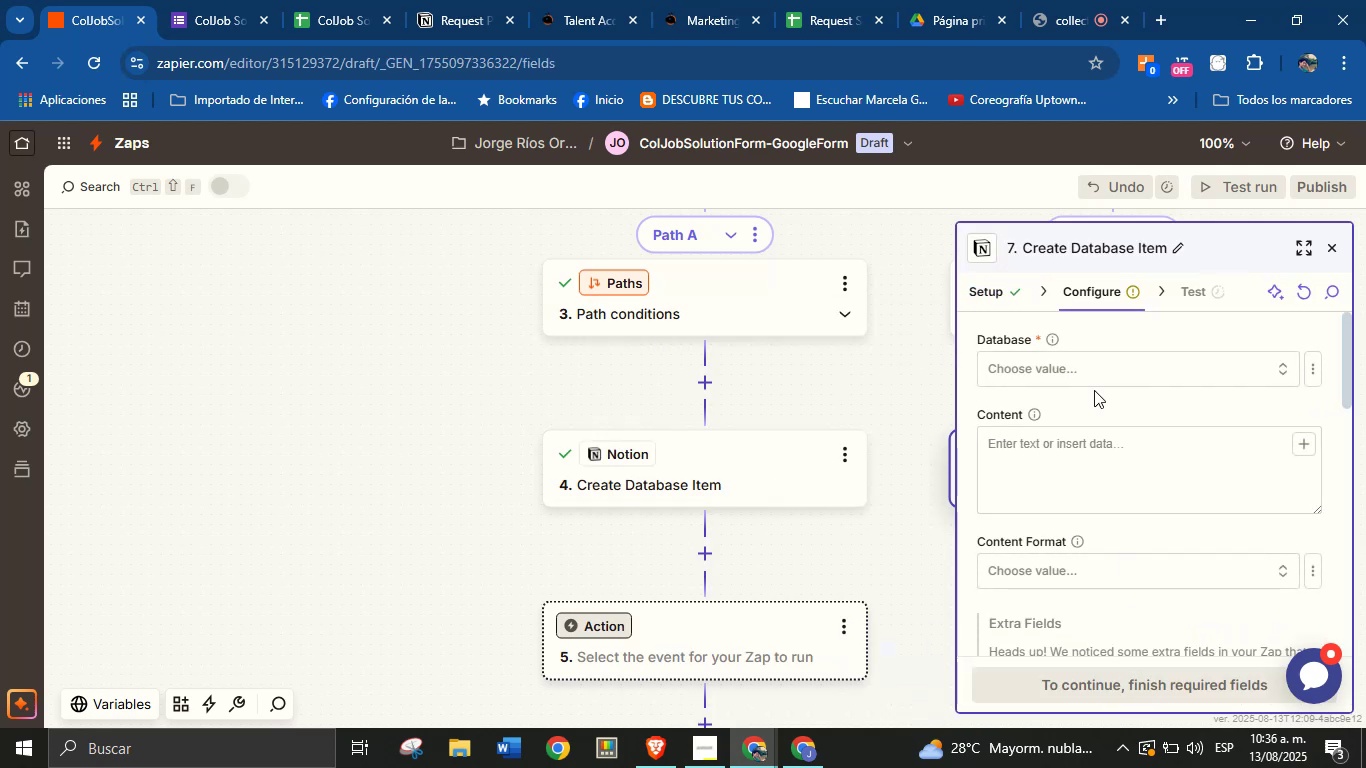 
left_click([1088, 362])
 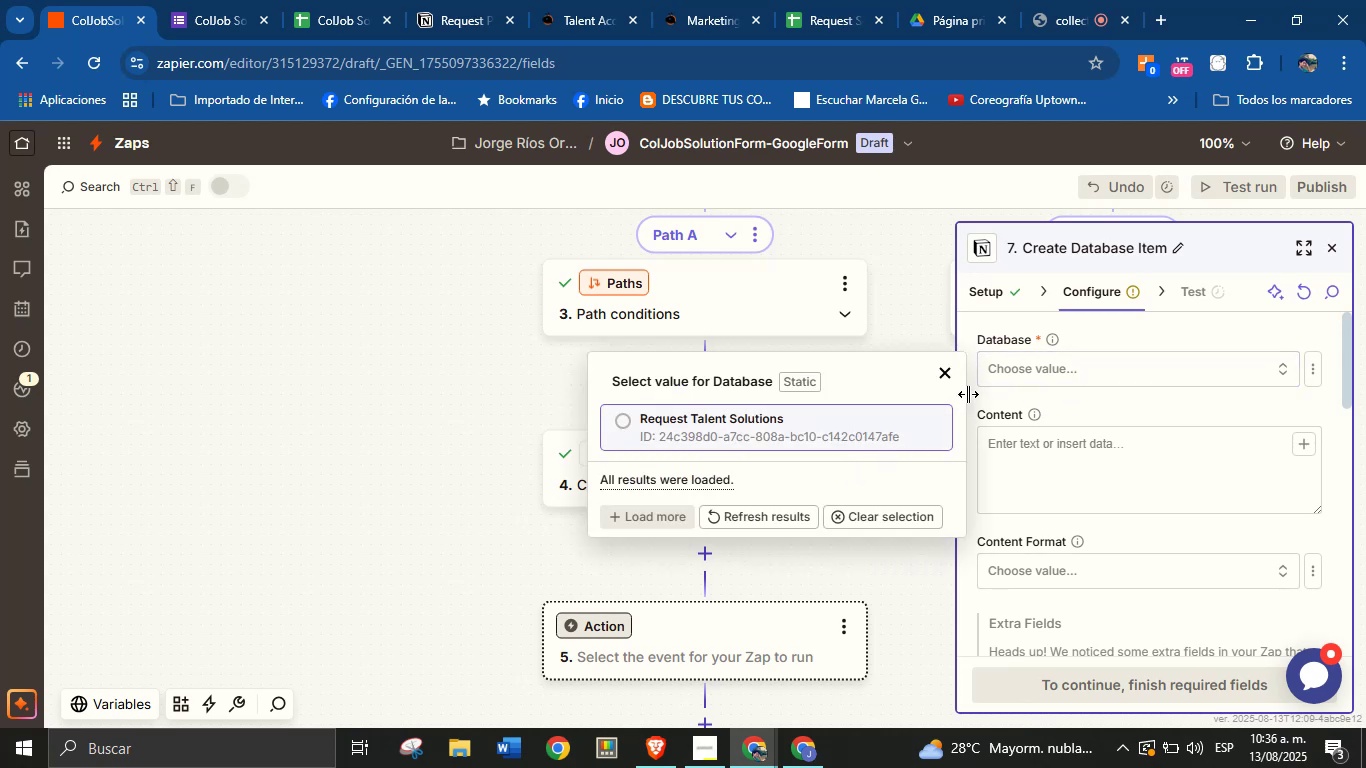 
left_click([946, 378])
 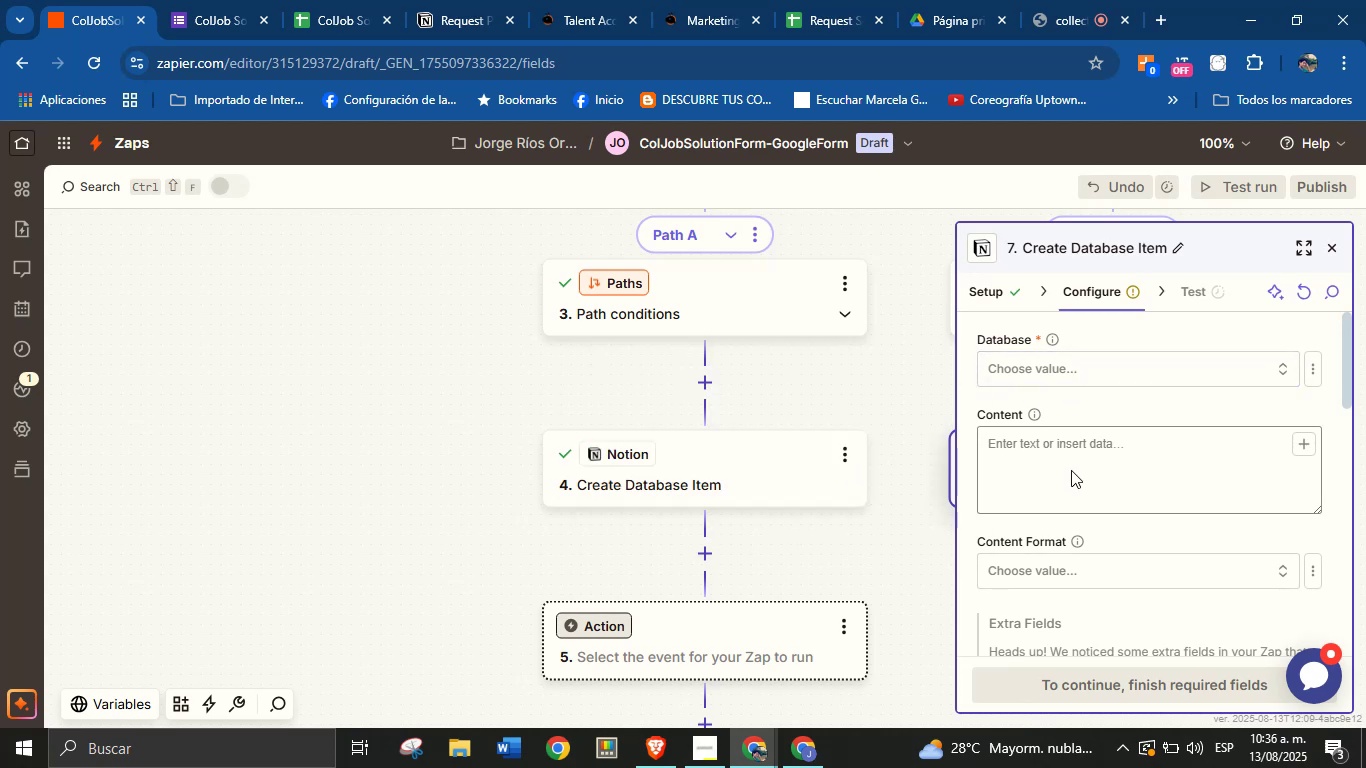 
scroll: coordinate [1078, 504], scroll_direction: down, amount: 2.0
 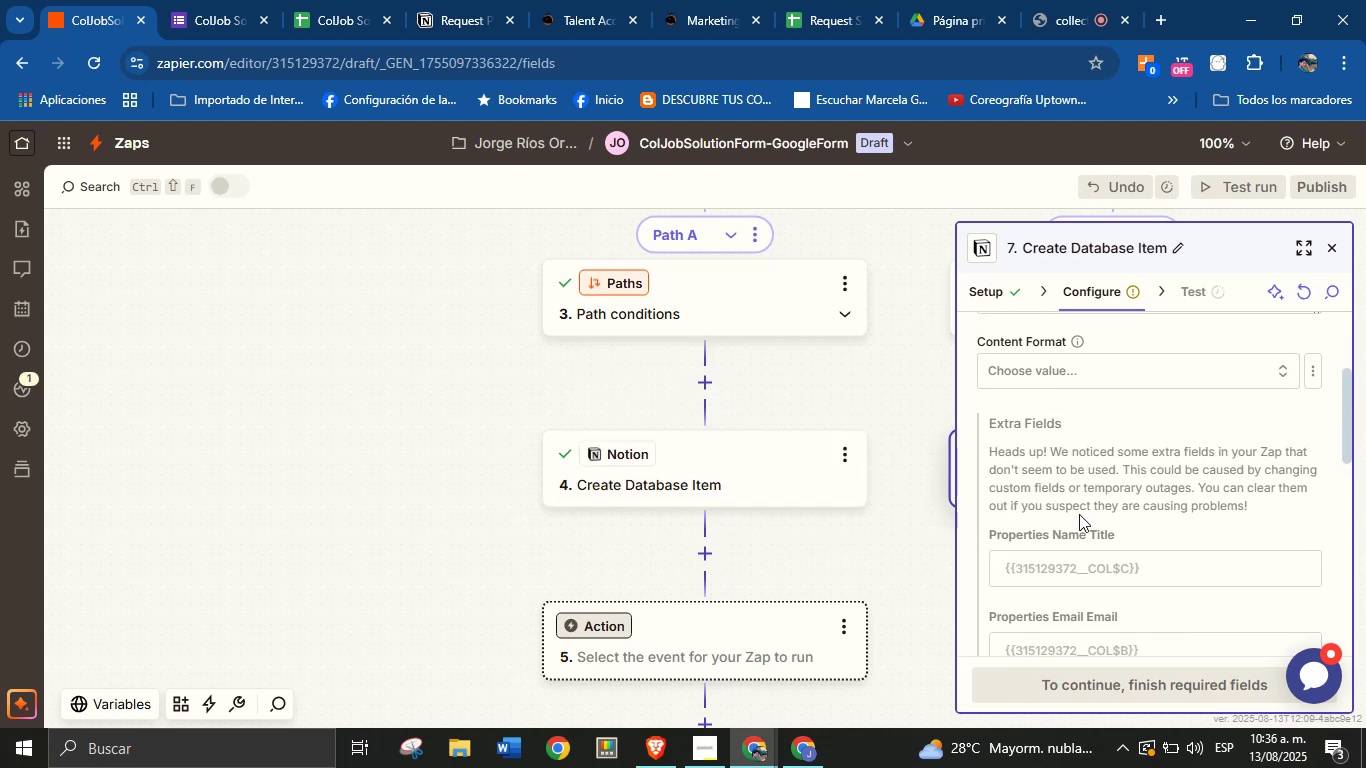 
scroll: coordinate [1079, 514], scroll_direction: up, amount: 11.0
 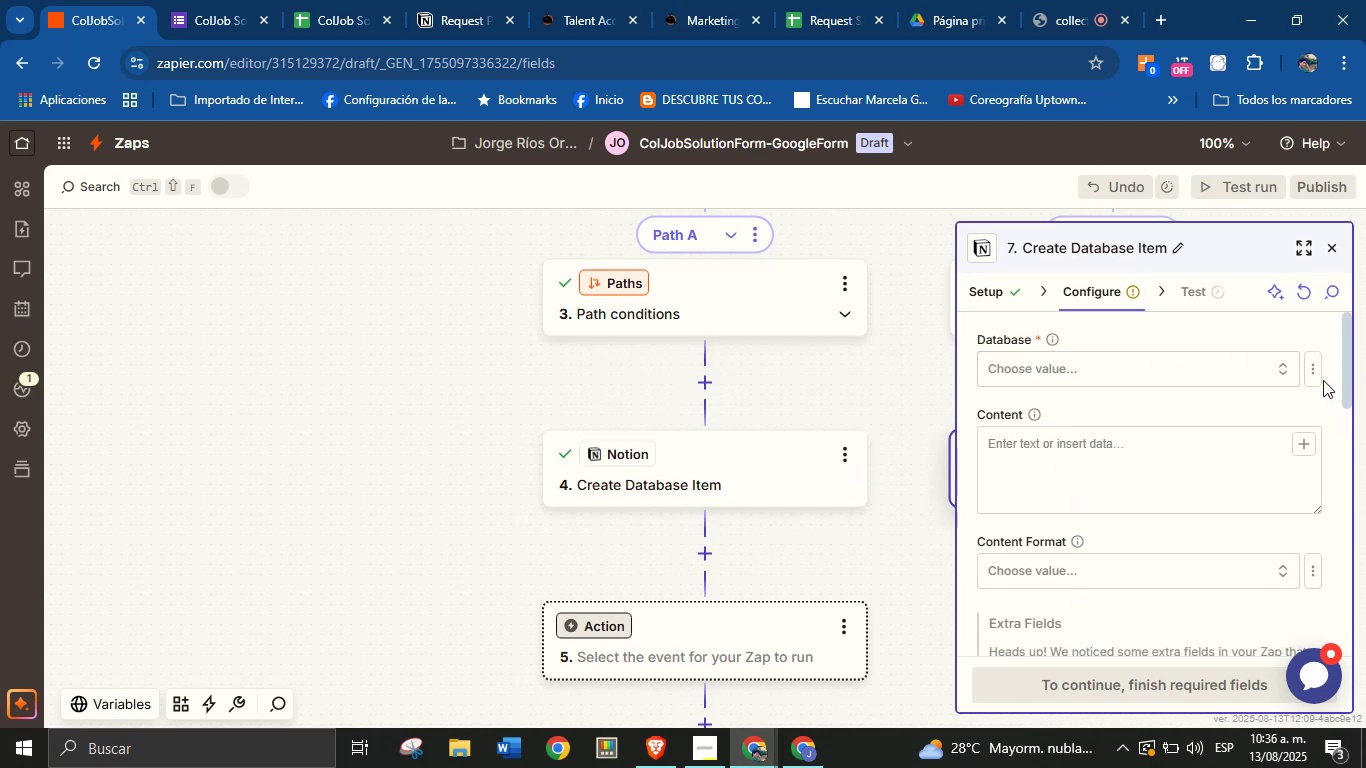 
left_click([1313, 372])
 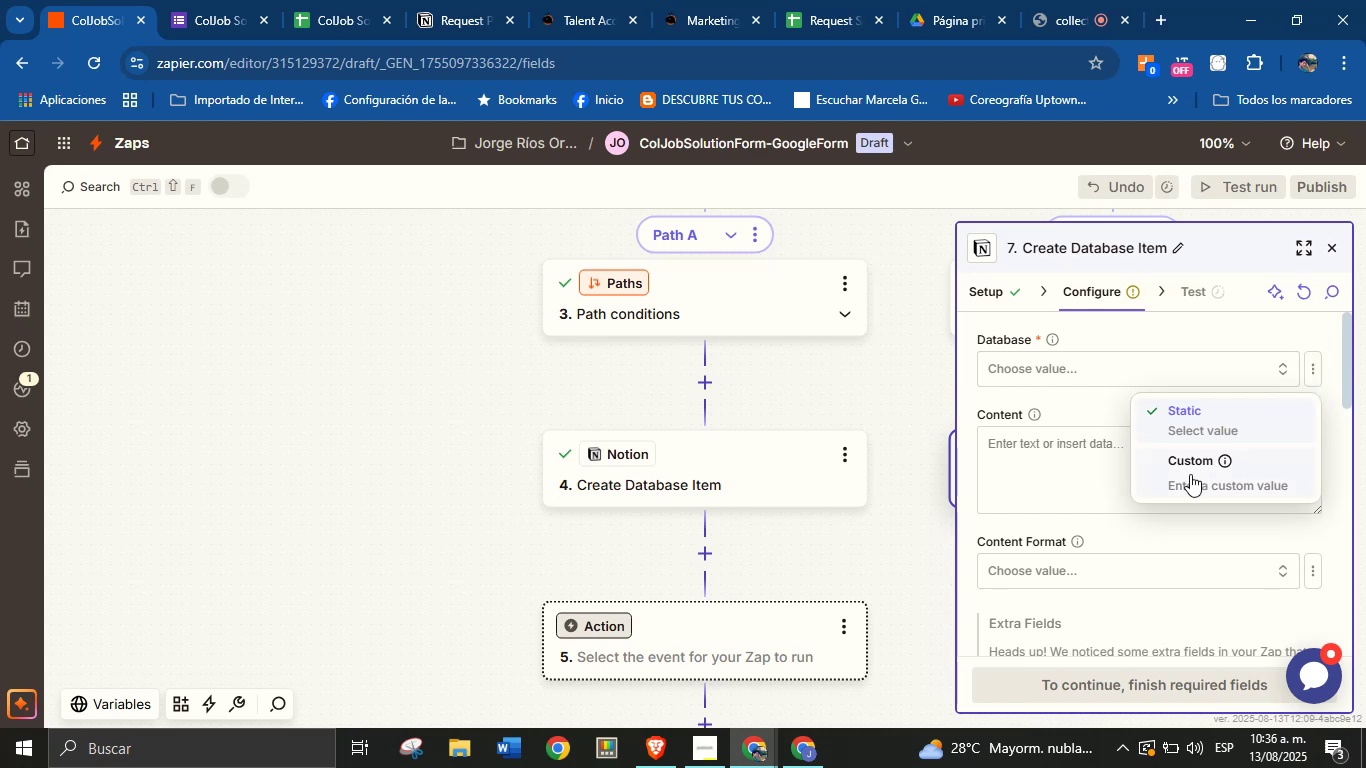 
left_click([1188, 471])
 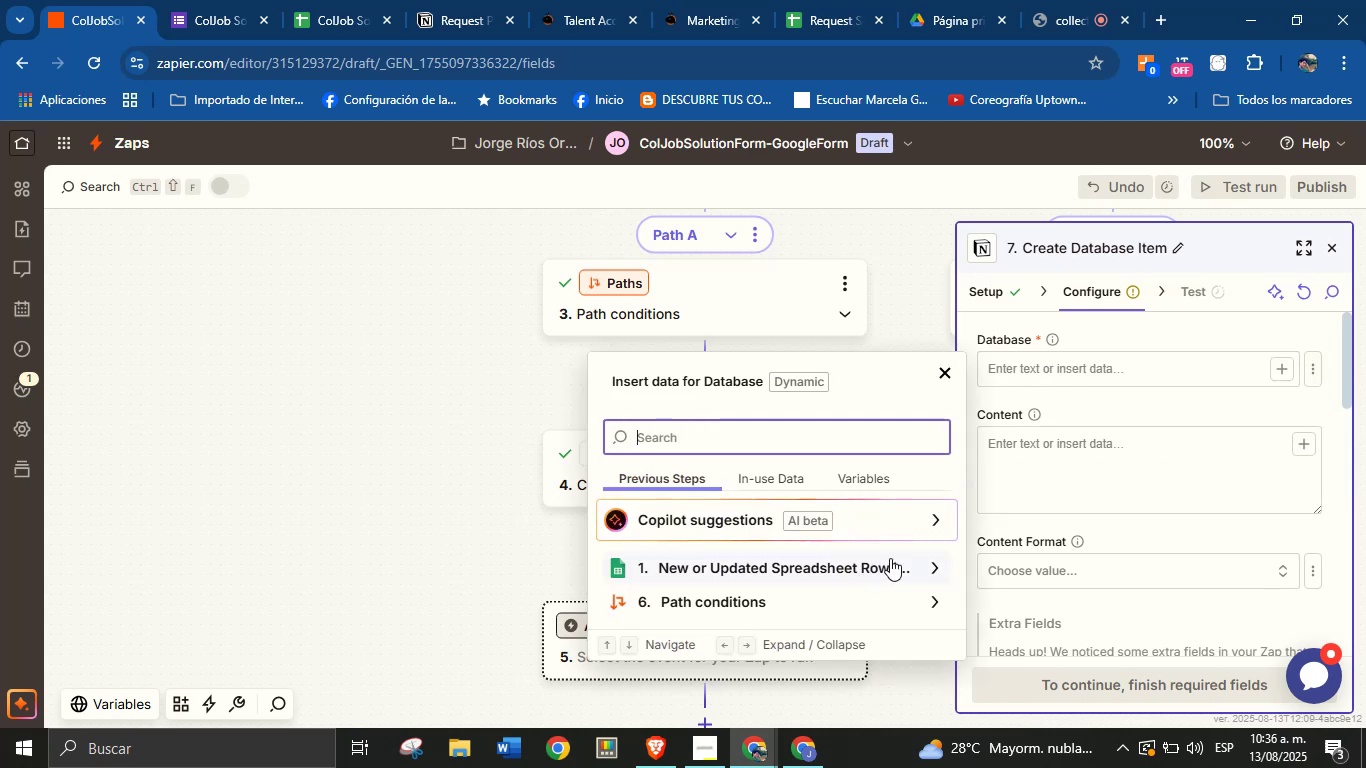 
scroll: coordinate [897, 595], scroll_direction: down, amount: 1.0
 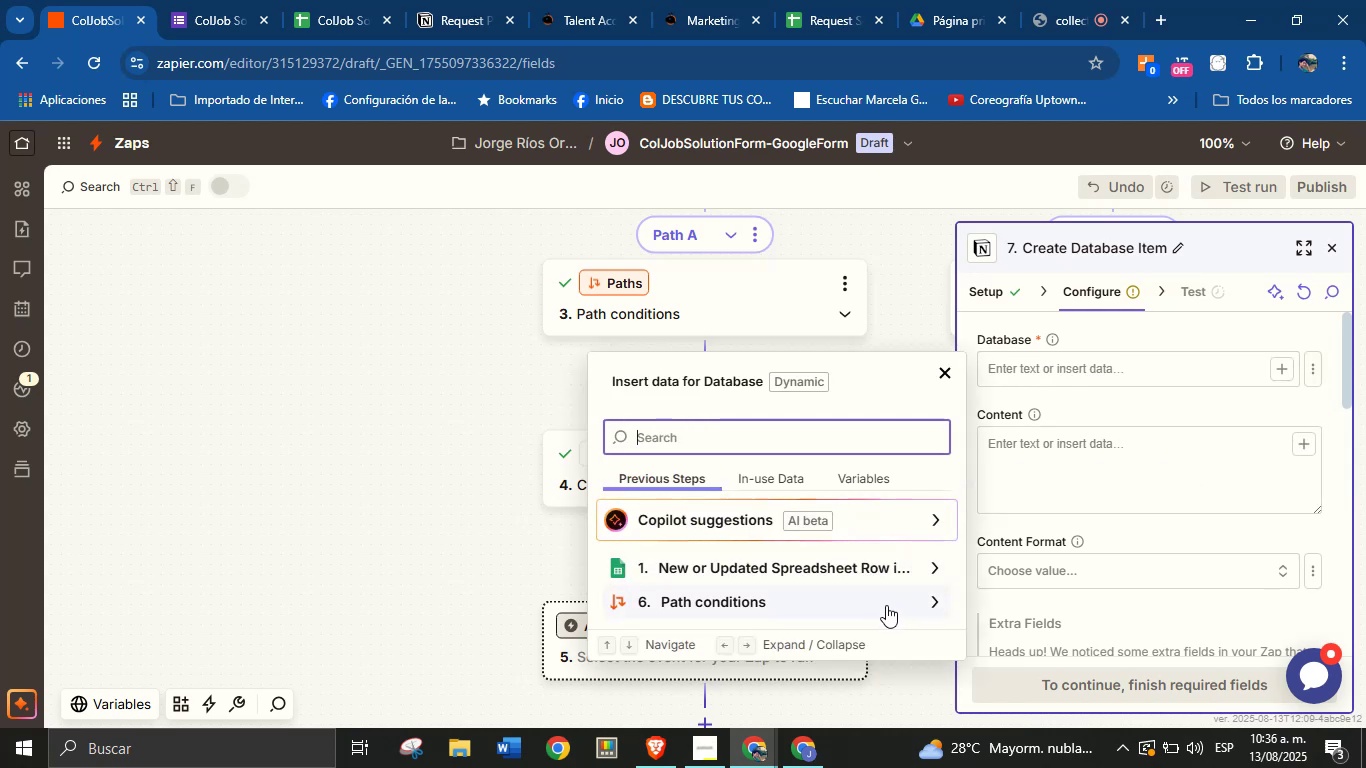 
left_click([886, 604])
 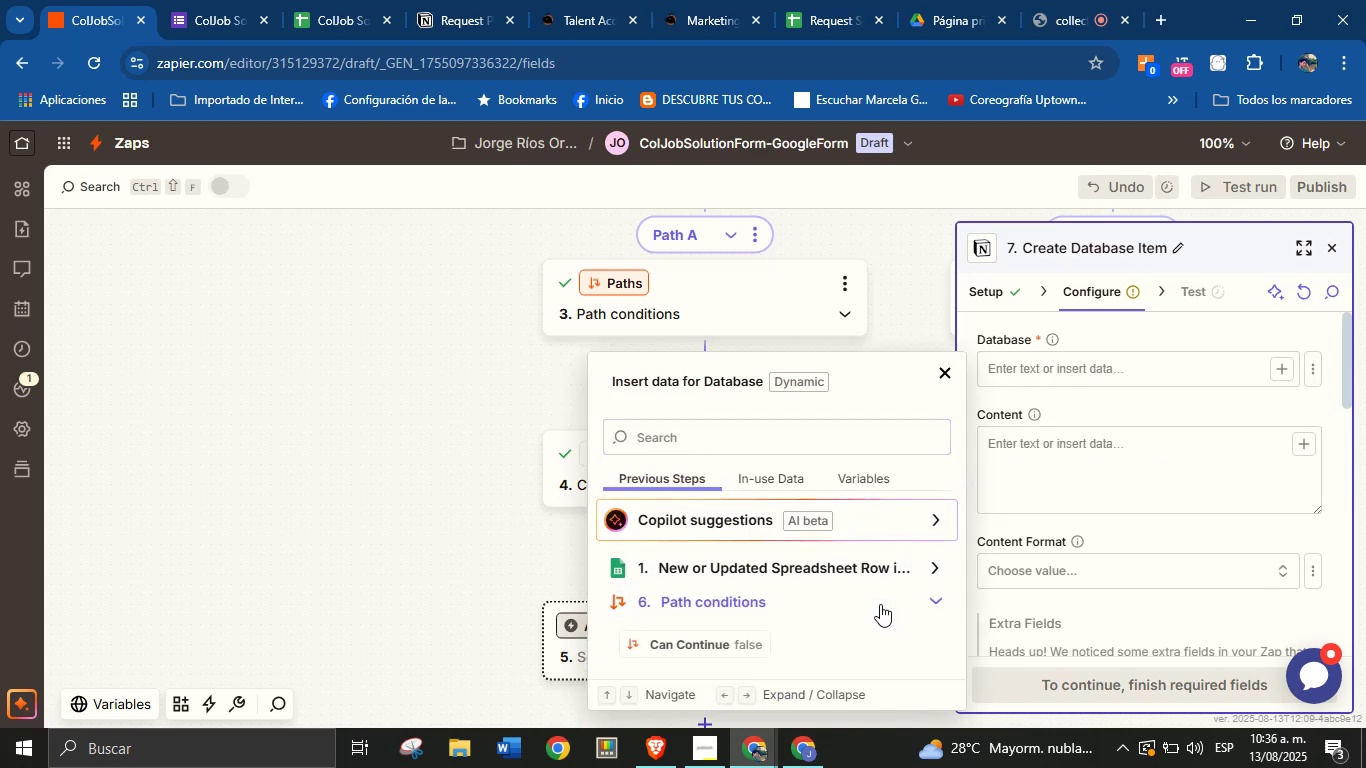 
scroll: coordinate [766, 623], scroll_direction: down, amount: 4.0
 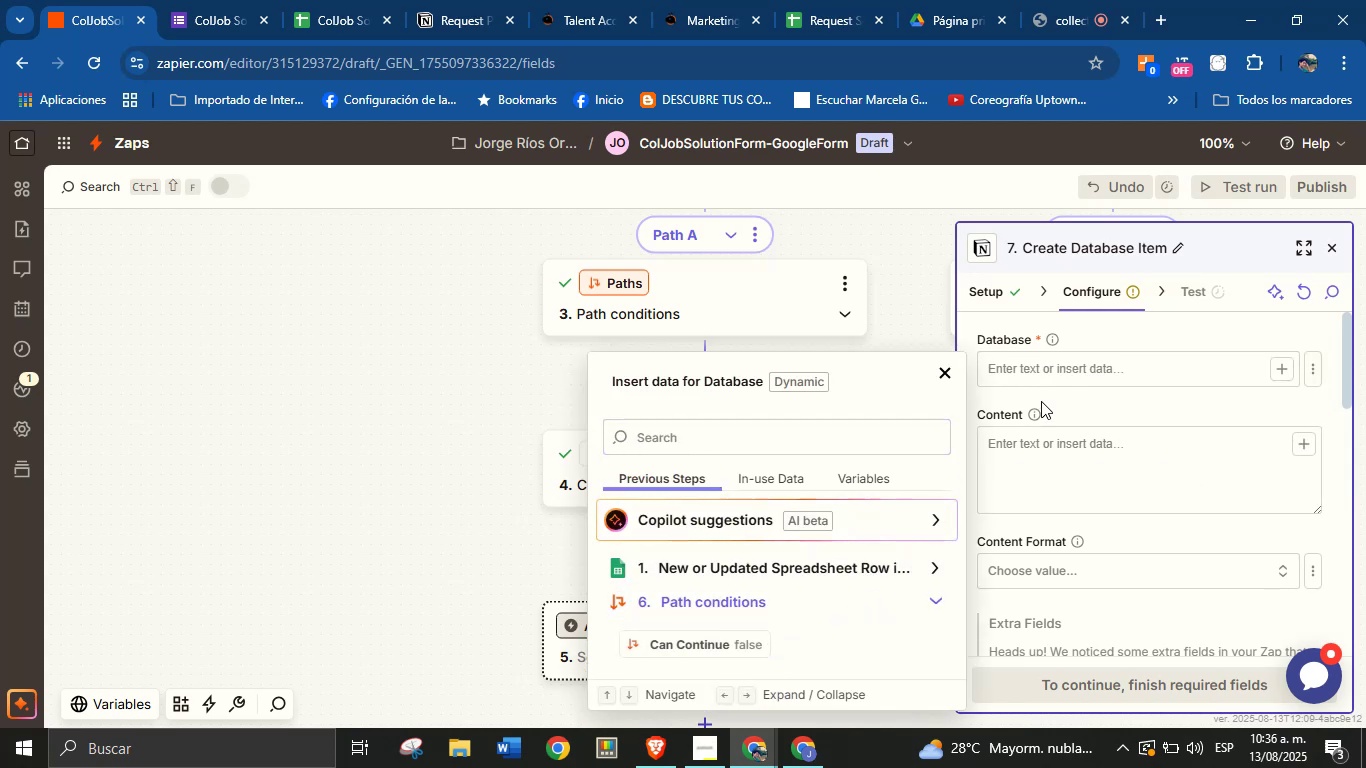 
left_click([1051, 400])
 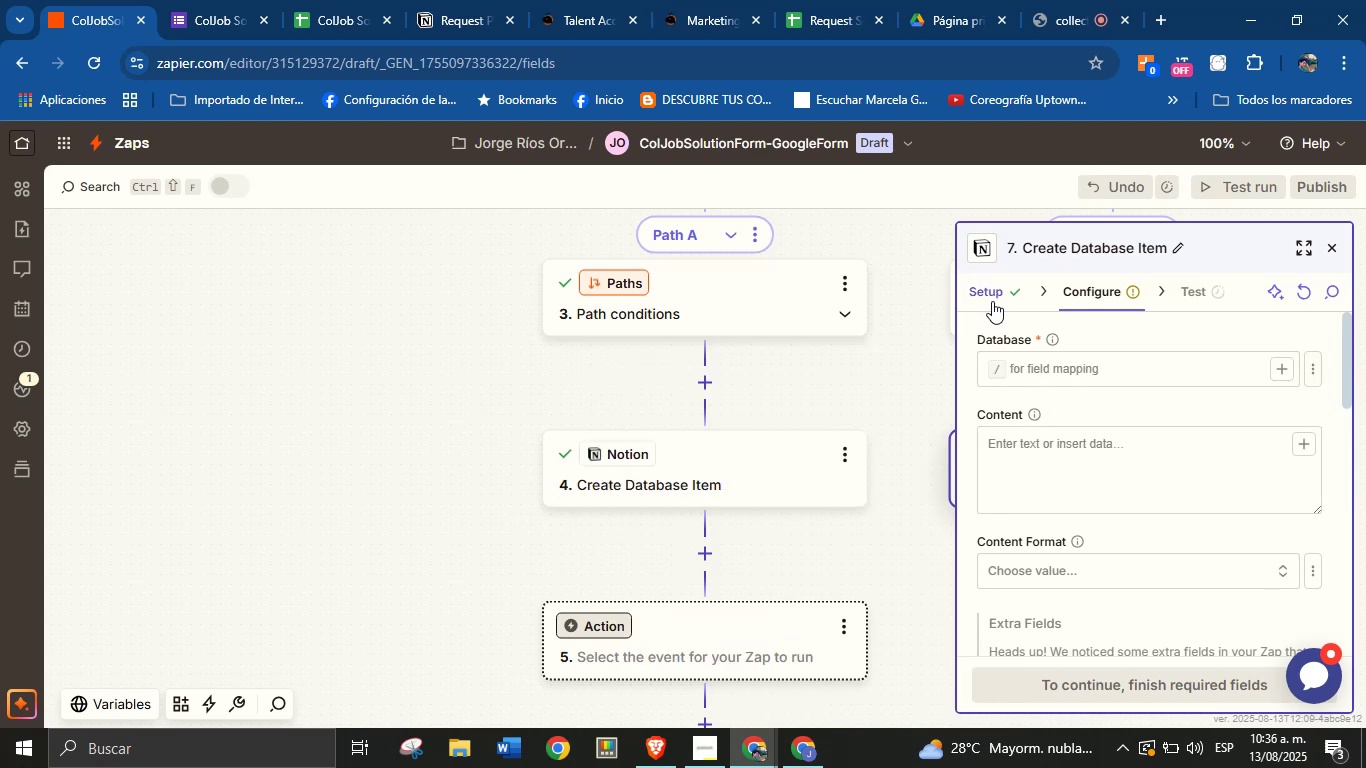 
left_click([998, 297])
 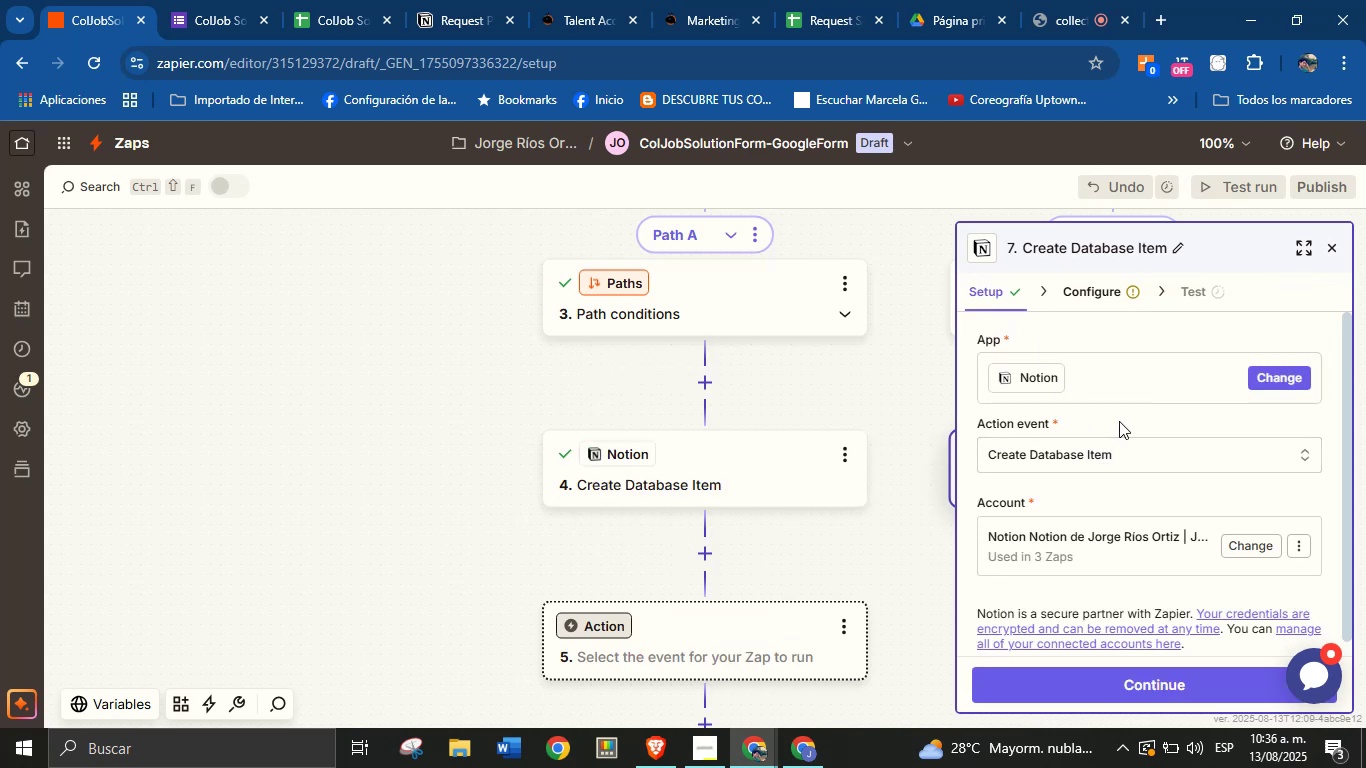 
wait(8.05)
 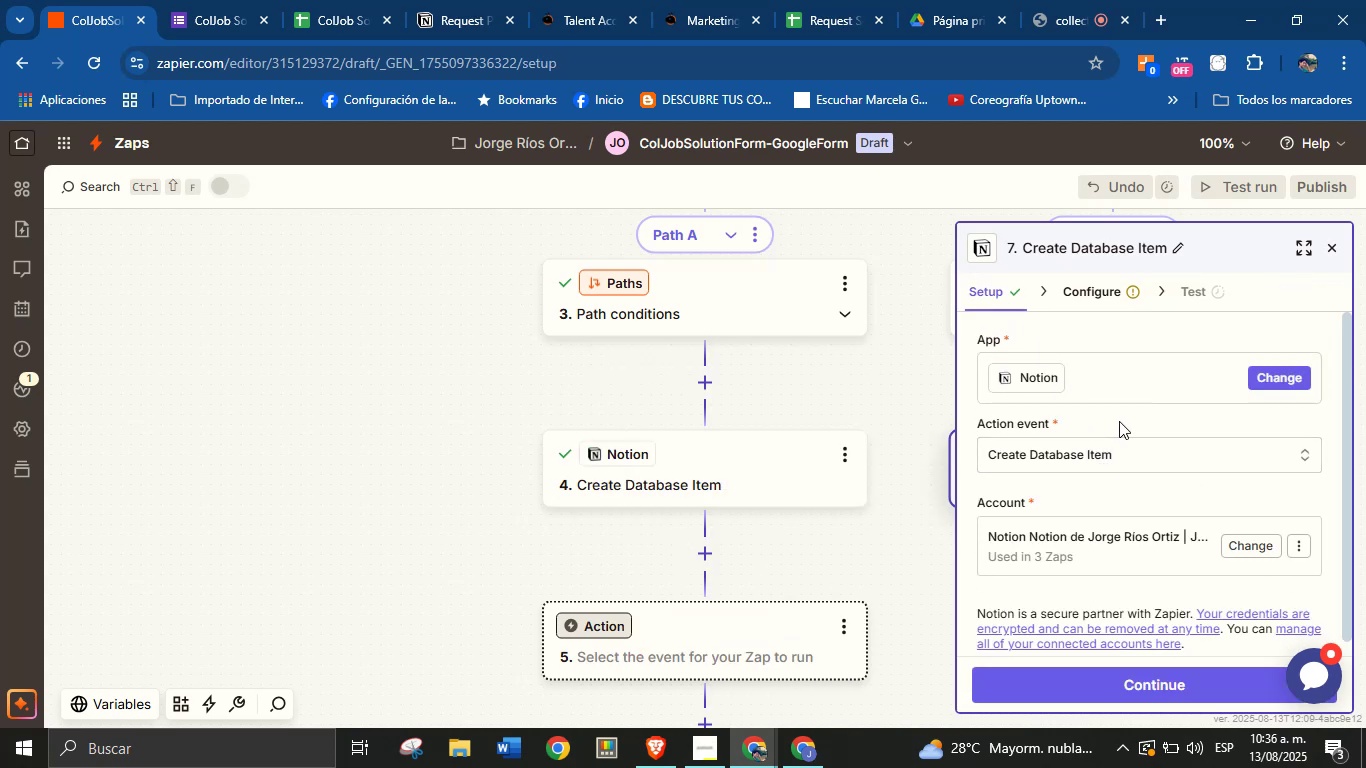 
mouse_move([1042, 380])
 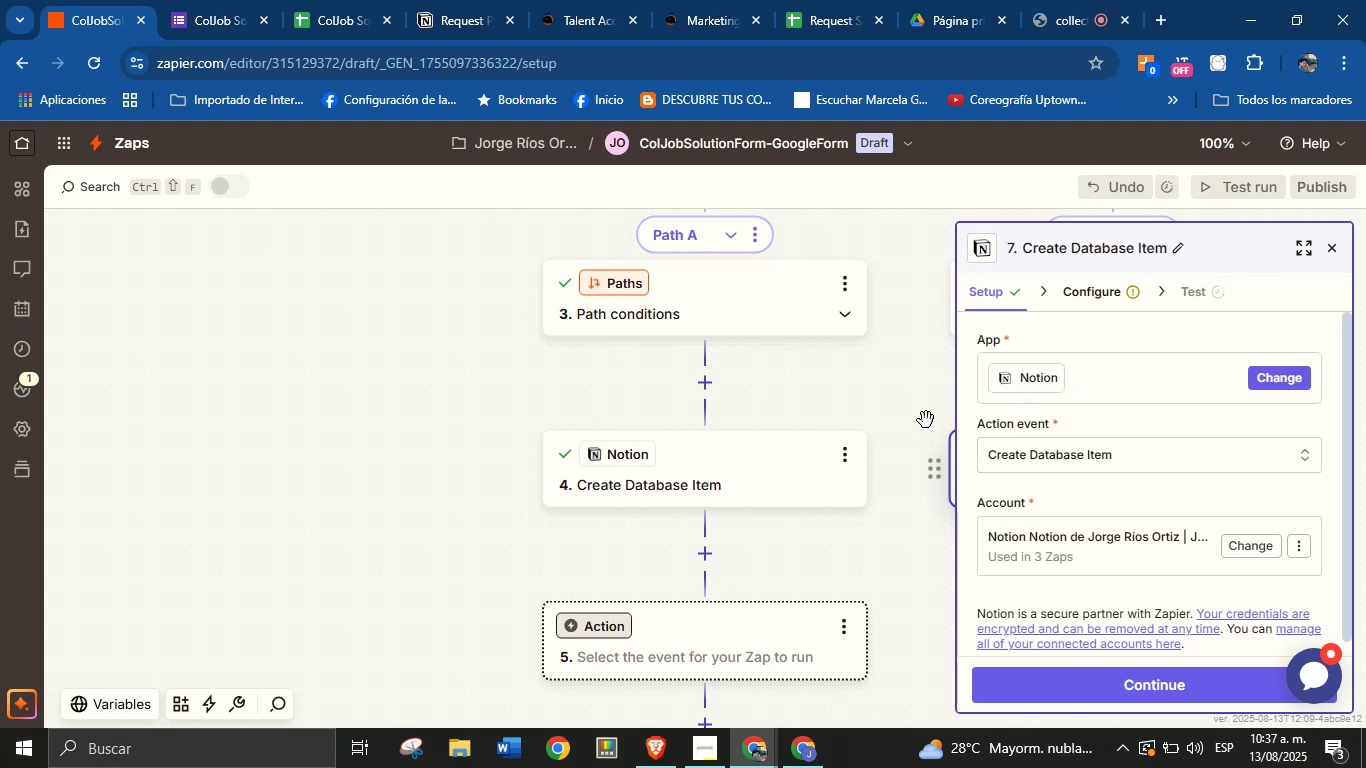 
left_click([923, 406])
 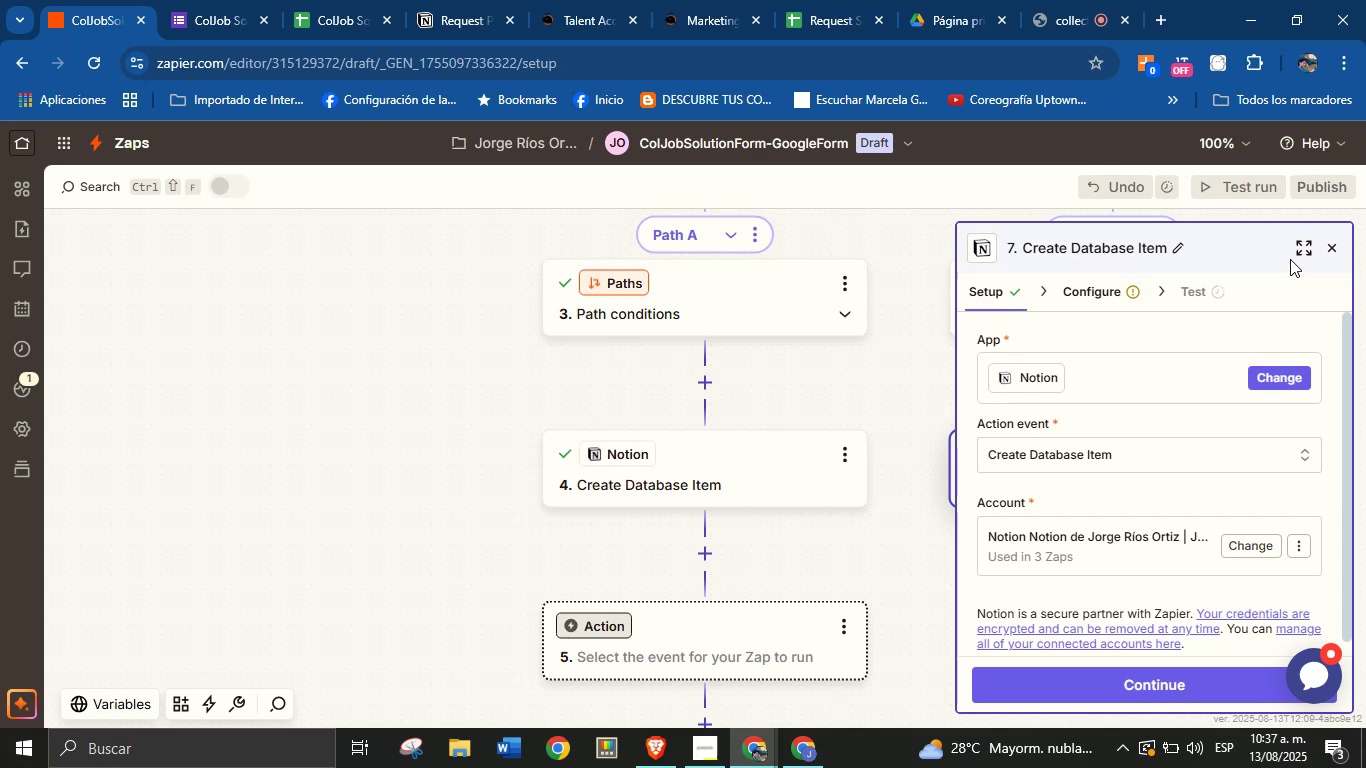 
left_click([1335, 245])
 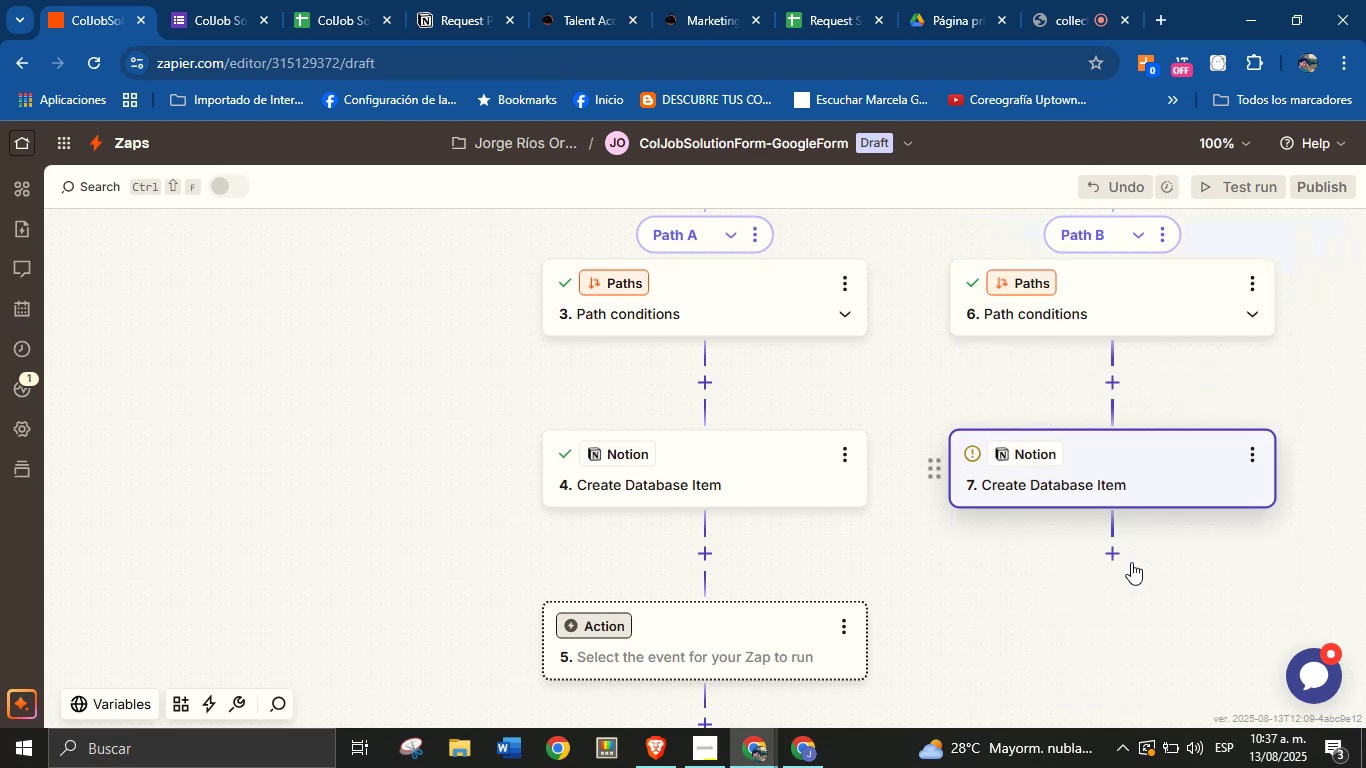 
left_click_drag(start_coordinate=[1158, 572], to_coordinate=[845, 571])
 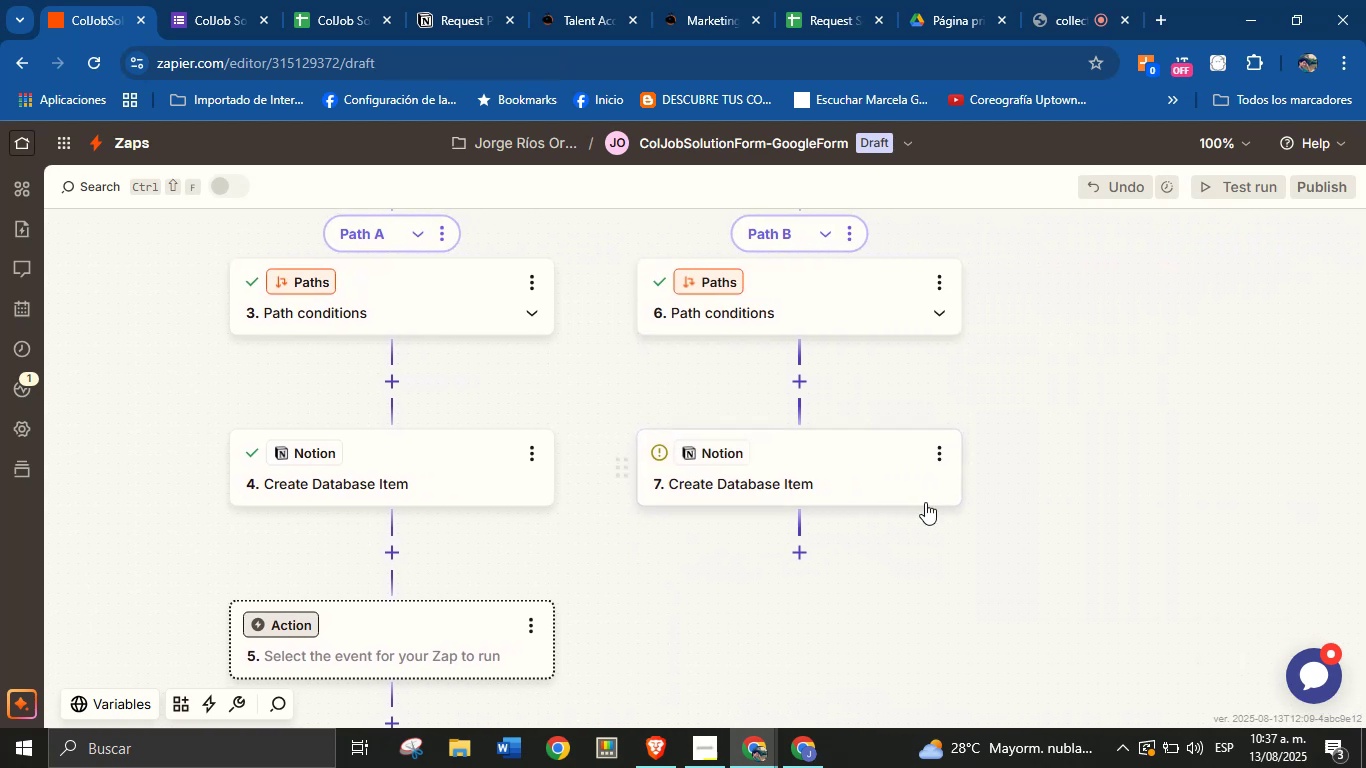 
scroll: coordinate [925, 502], scroll_direction: down, amount: 1.0
 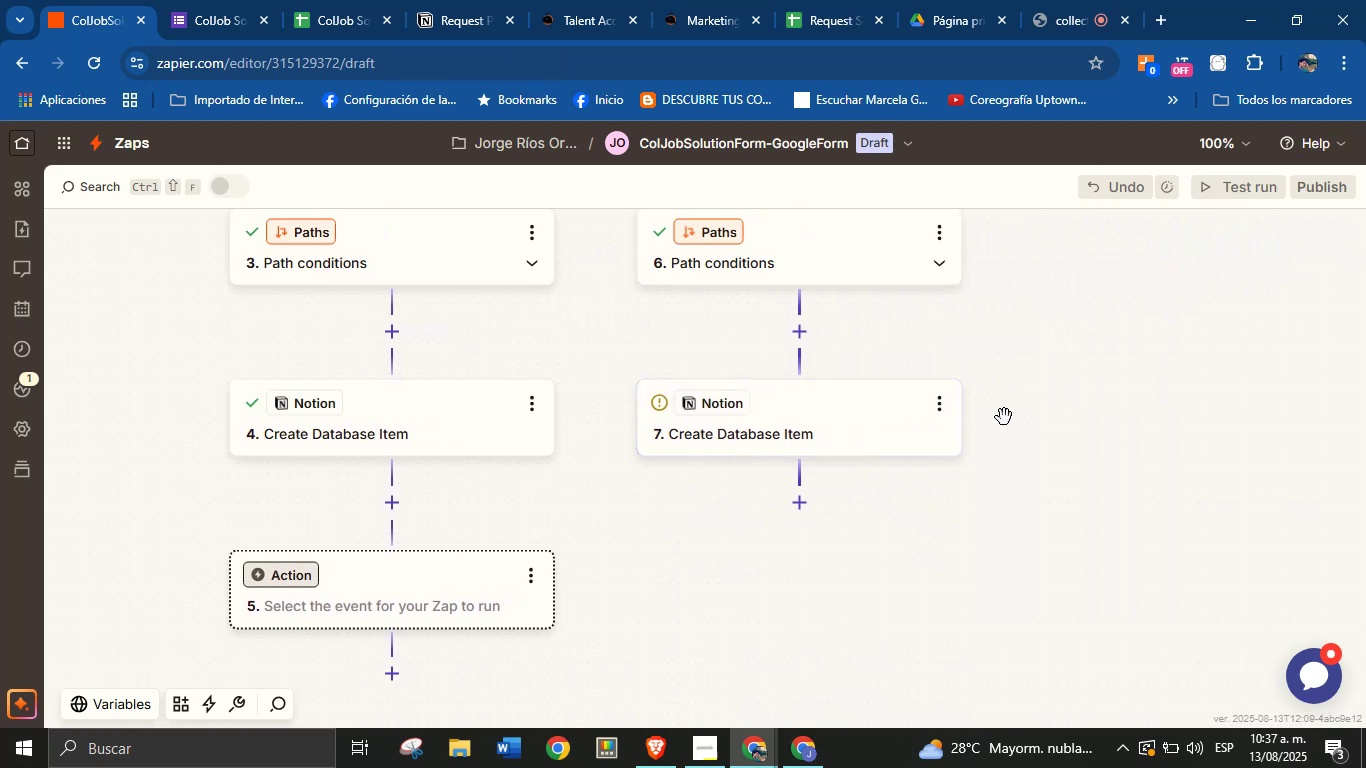 
left_click_drag(start_coordinate=[1018, 398], to_coordinate=[988, 553])
 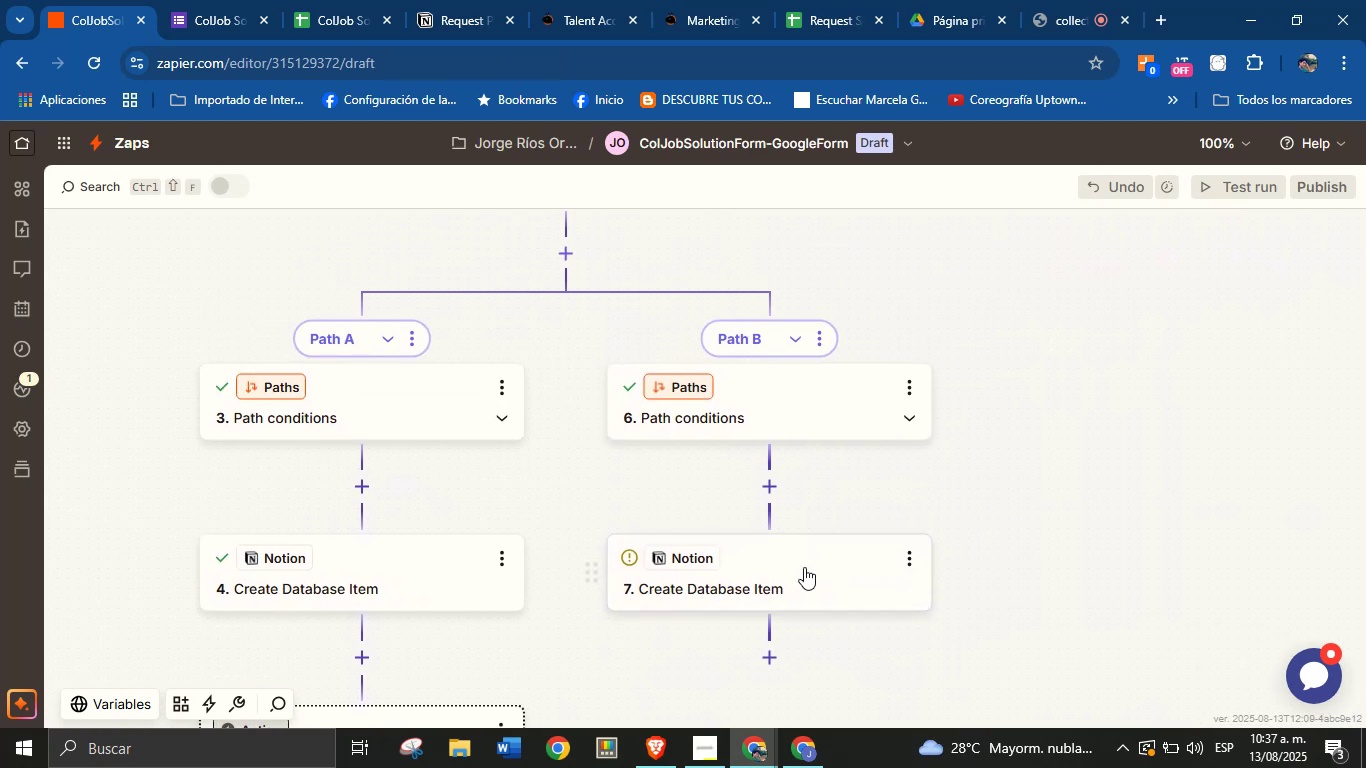 
left_click([824, 568])
 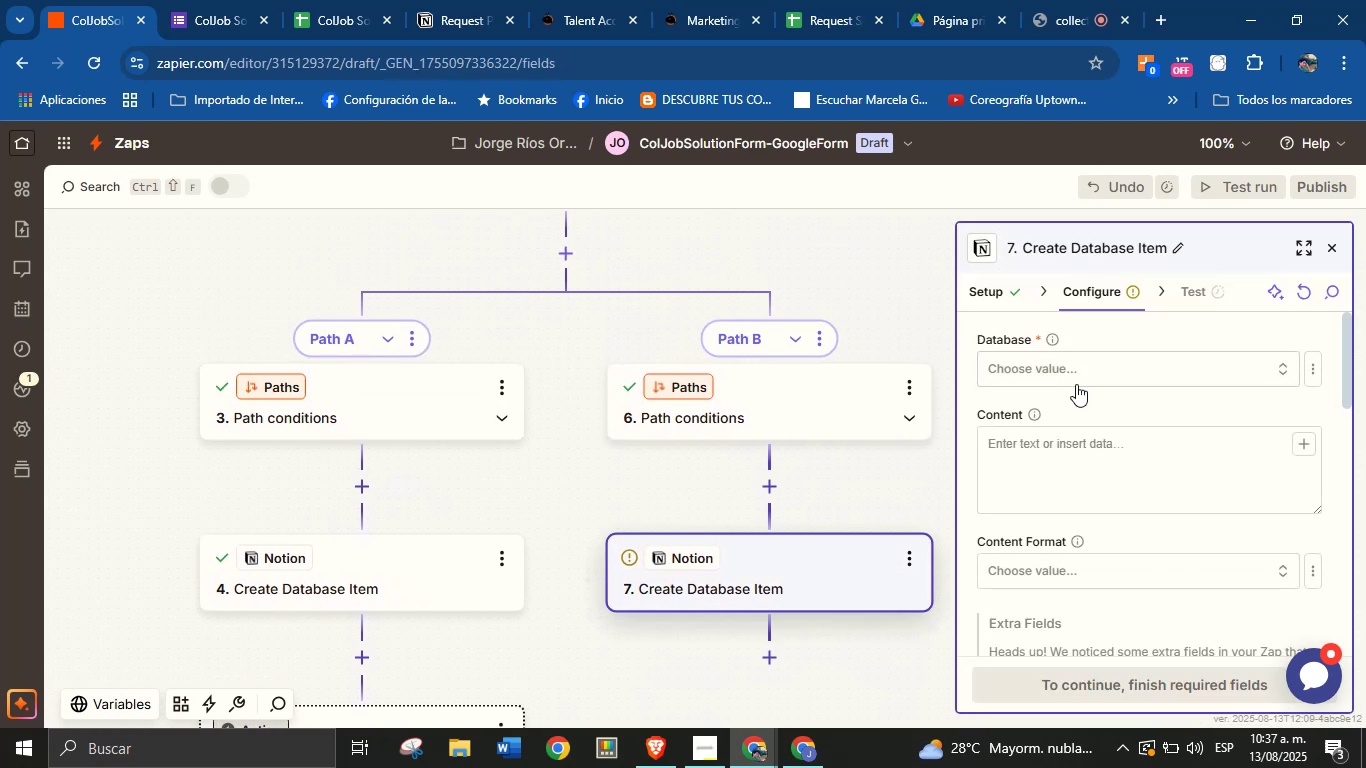 
left_click([1086, 368])
 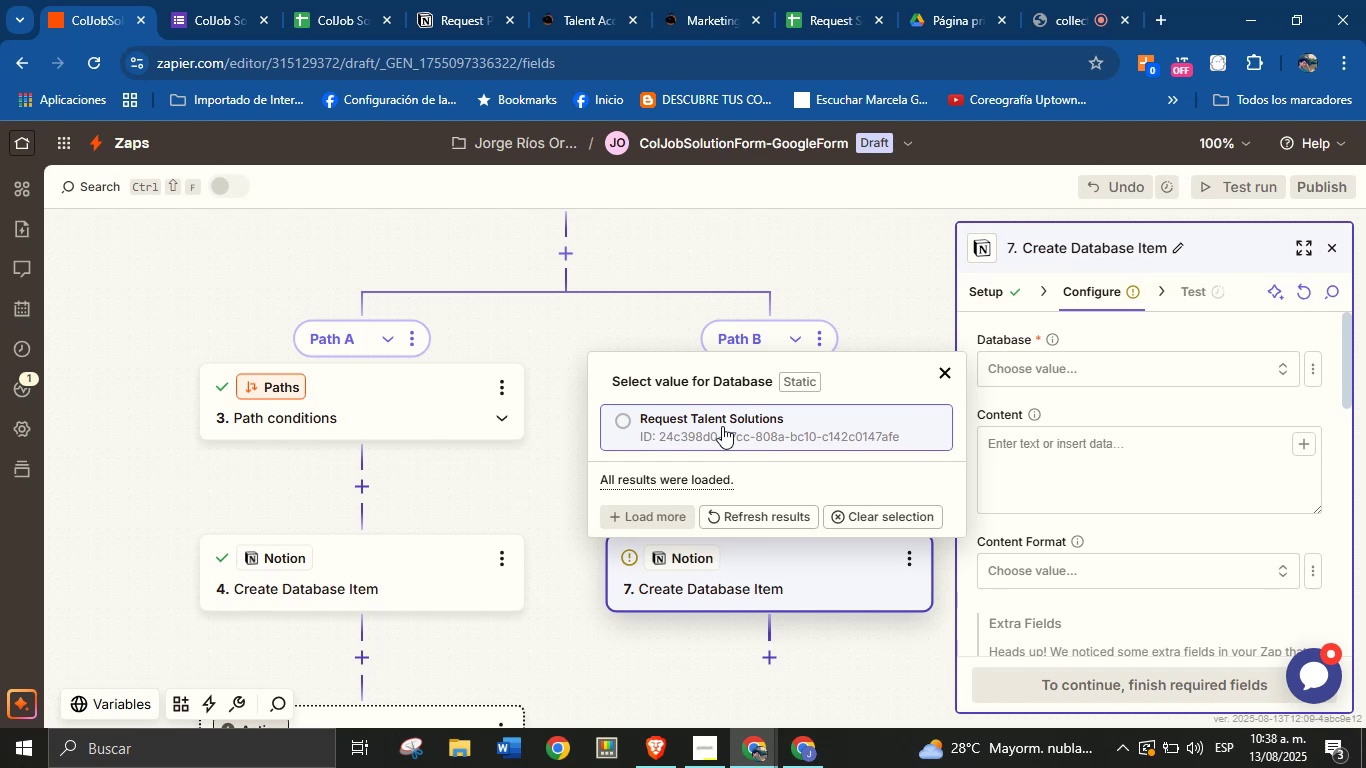 
wait(74.6)
 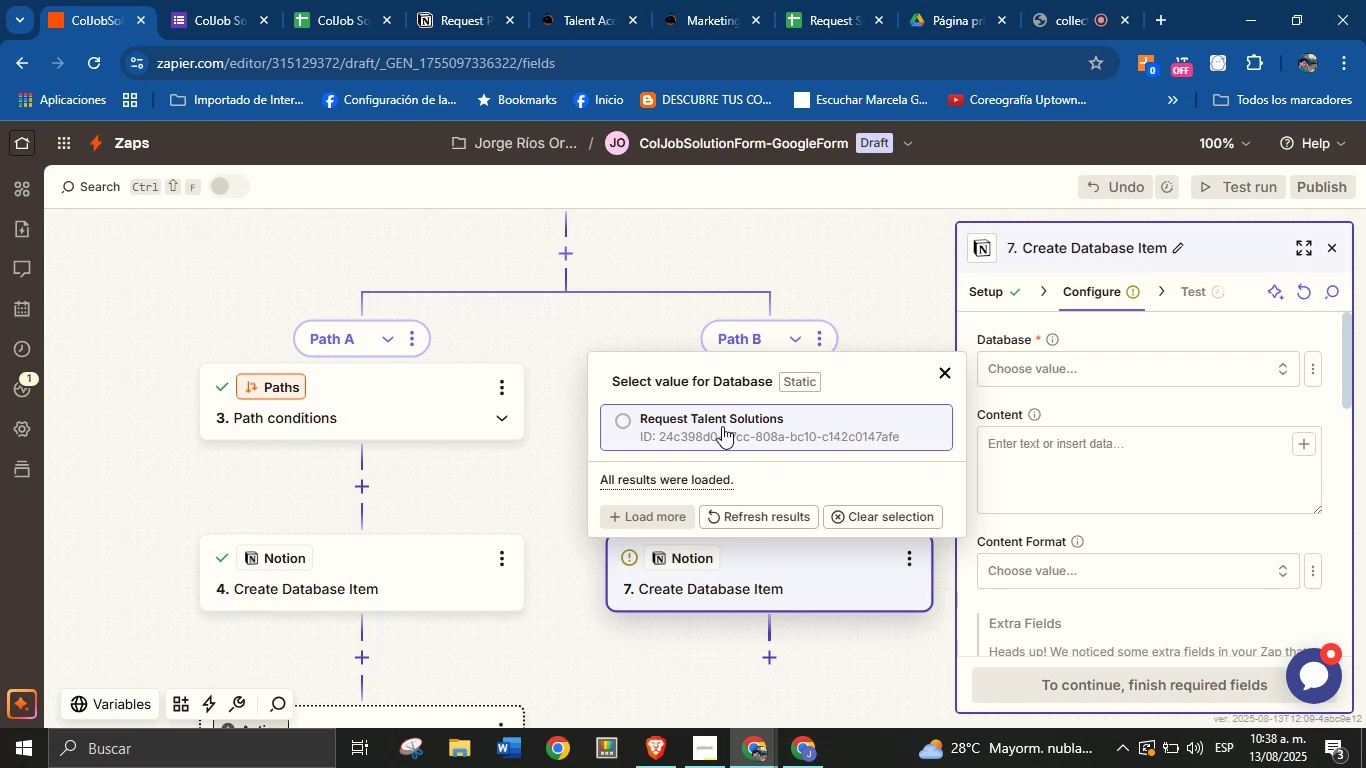 
left_click([1105, 416])
 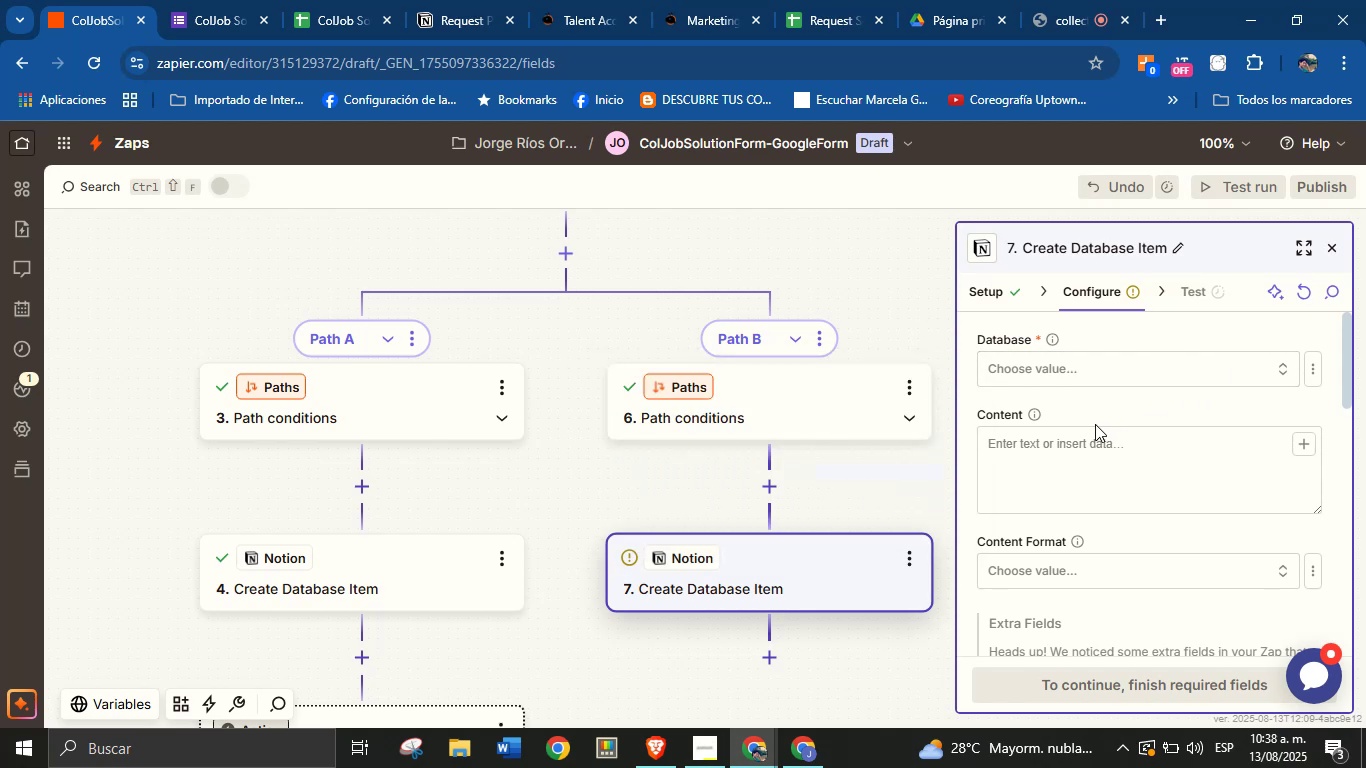 
scroll: coordinate [1069, 525], scroll_direction: down, amount: 2.0
 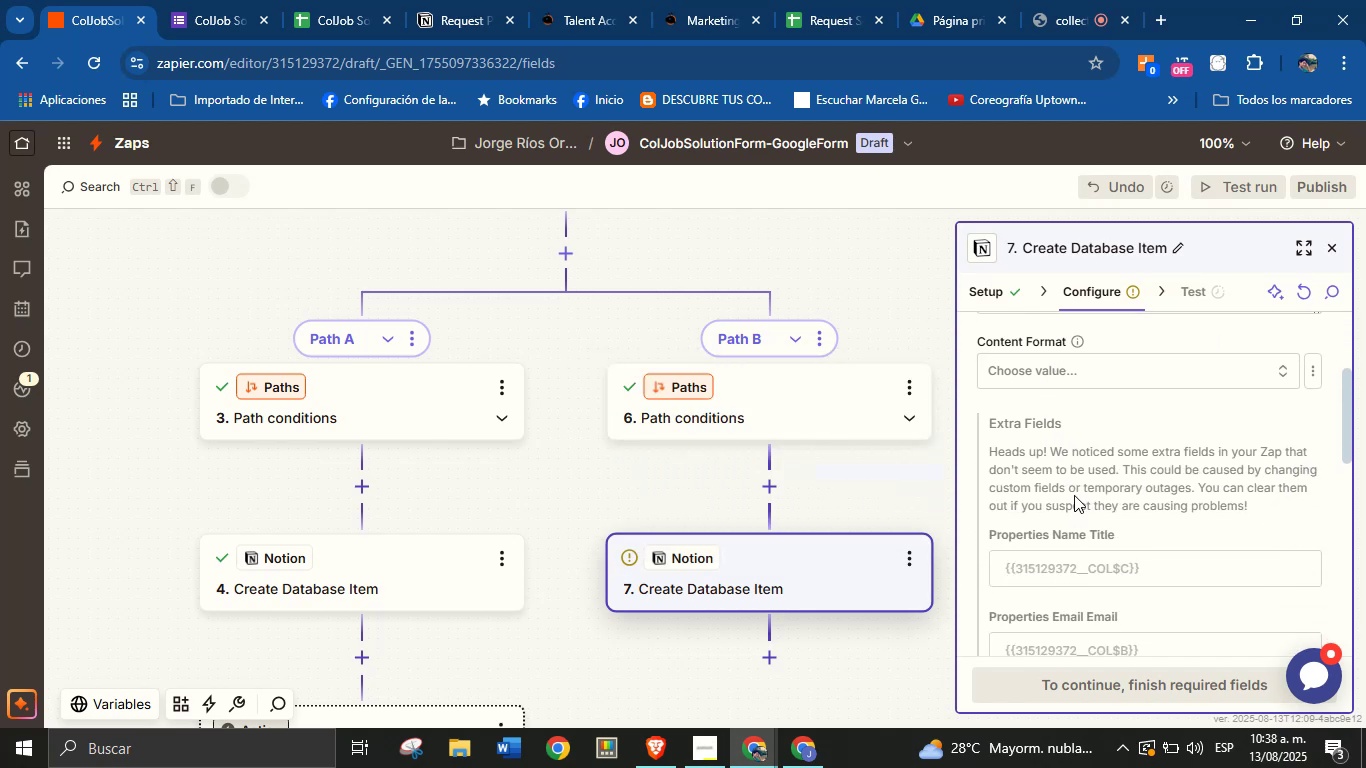 
scroll: coordinate [1079, 487], scroll_direction: up, amount: 9.0
 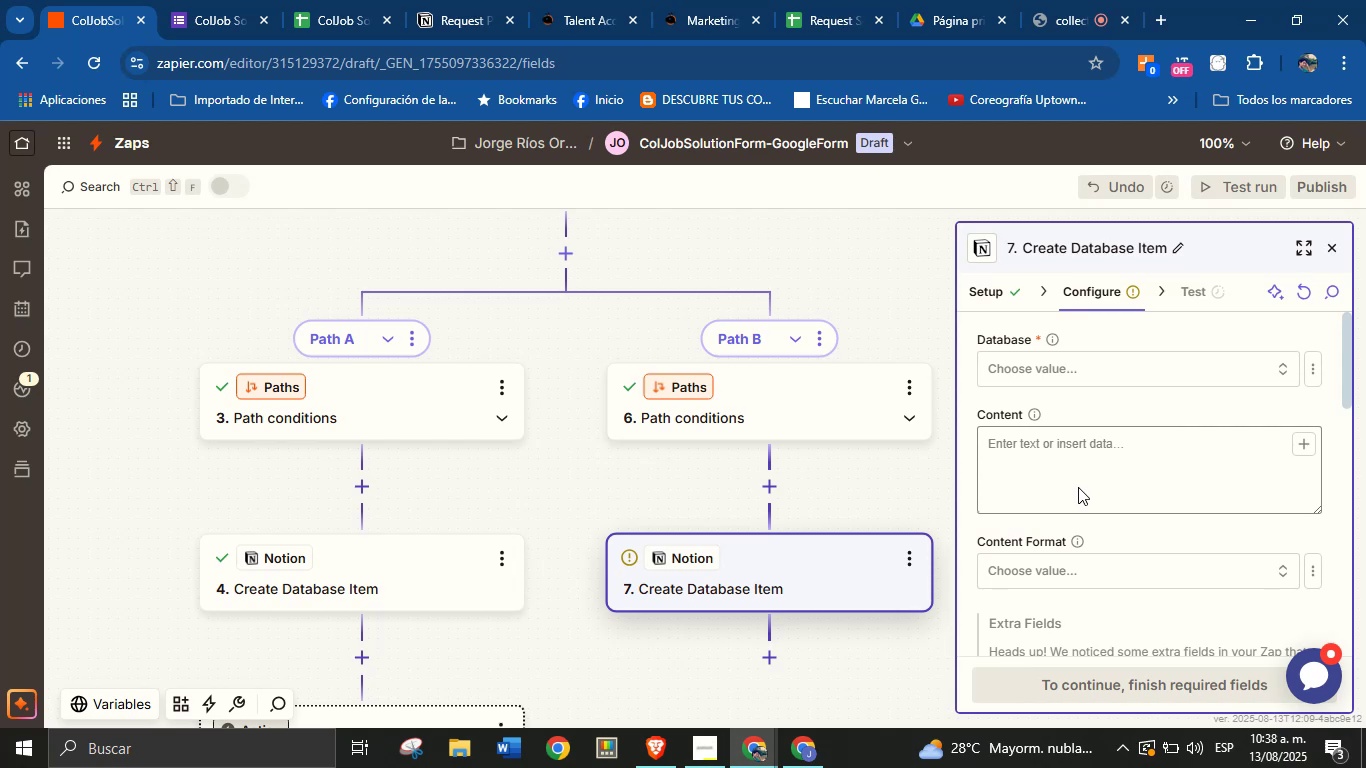 
wait(8.89)
 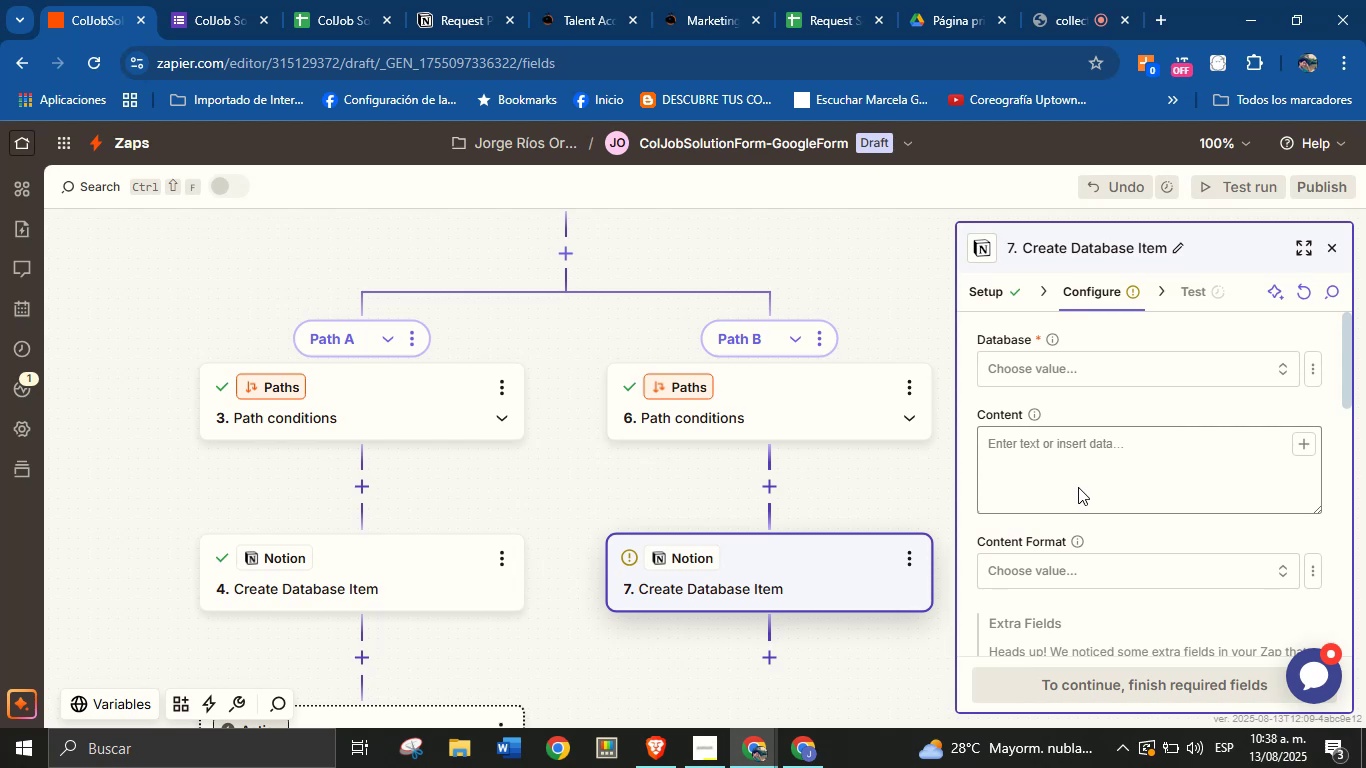 
left_click([1045, 360])
 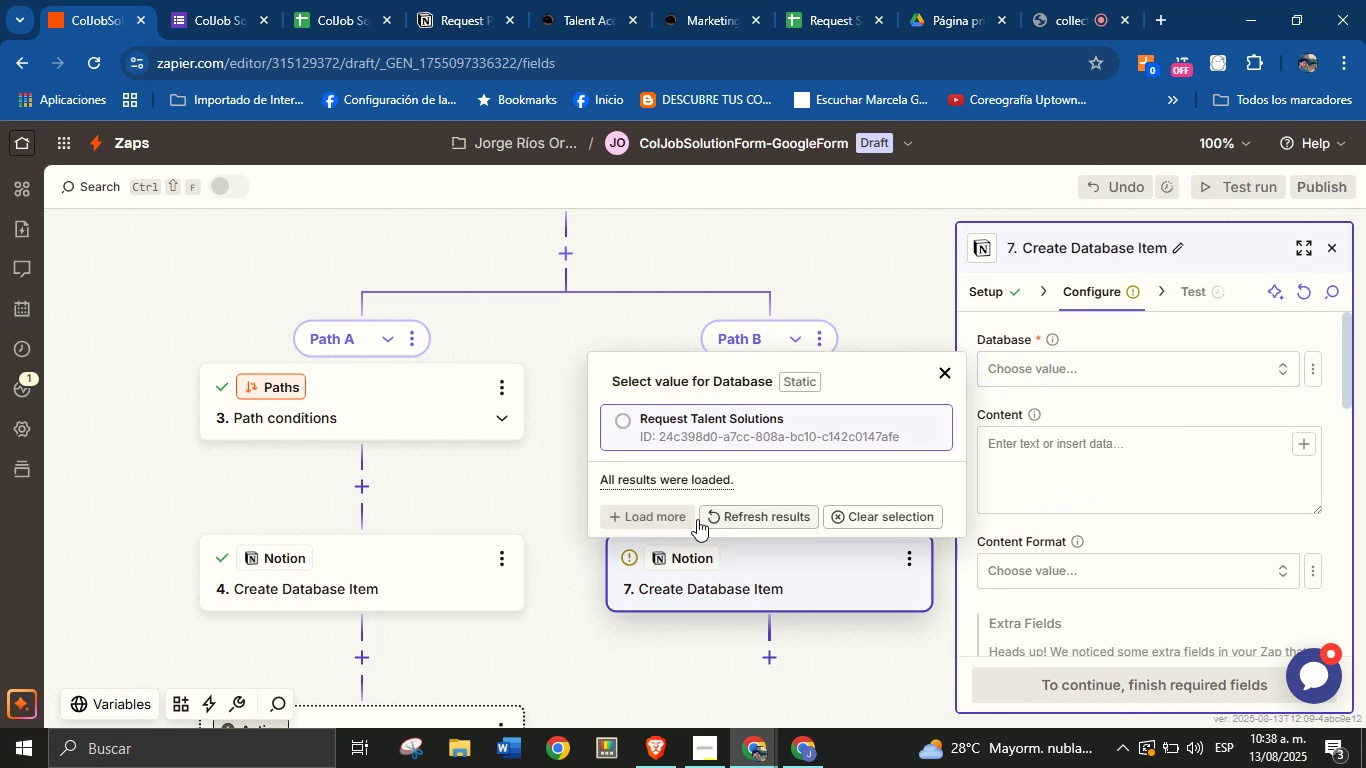 
left_click([667, 521])
 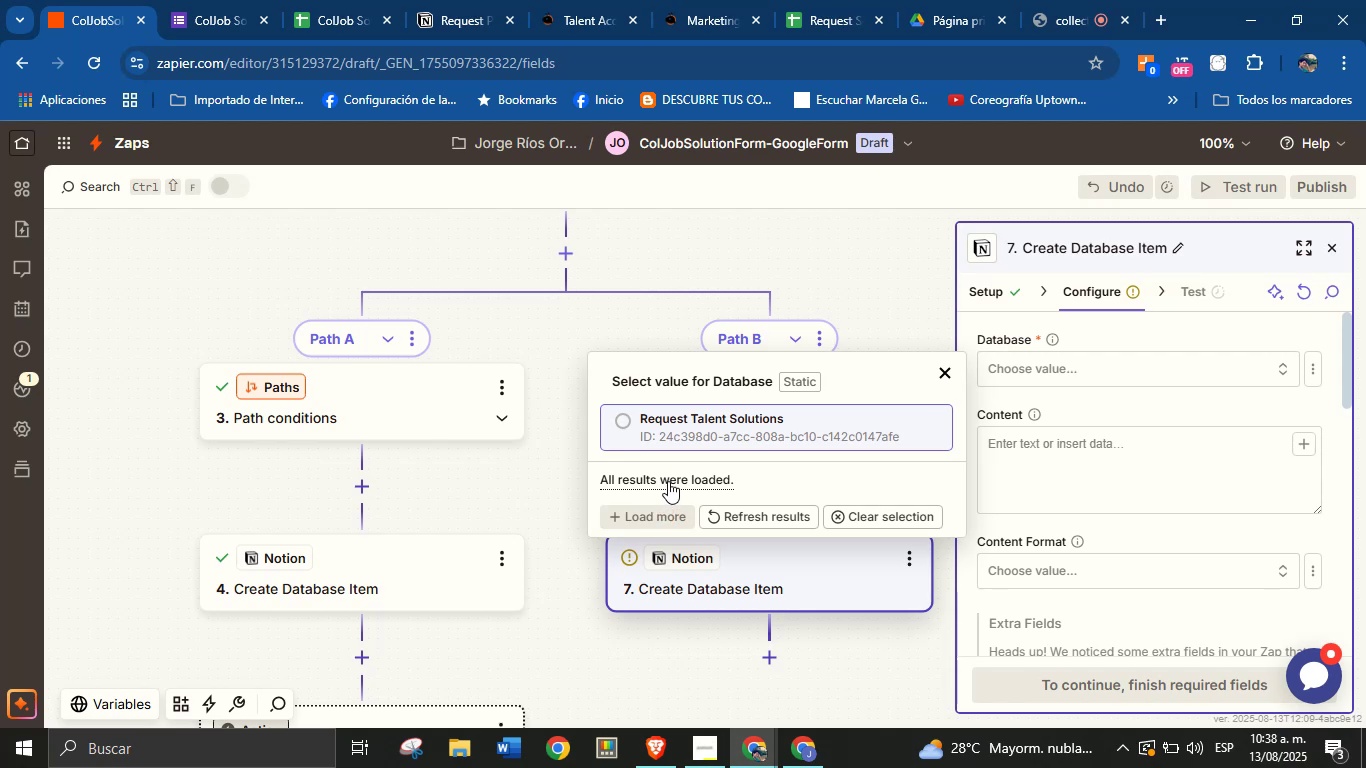 
left_click([668, 481])
 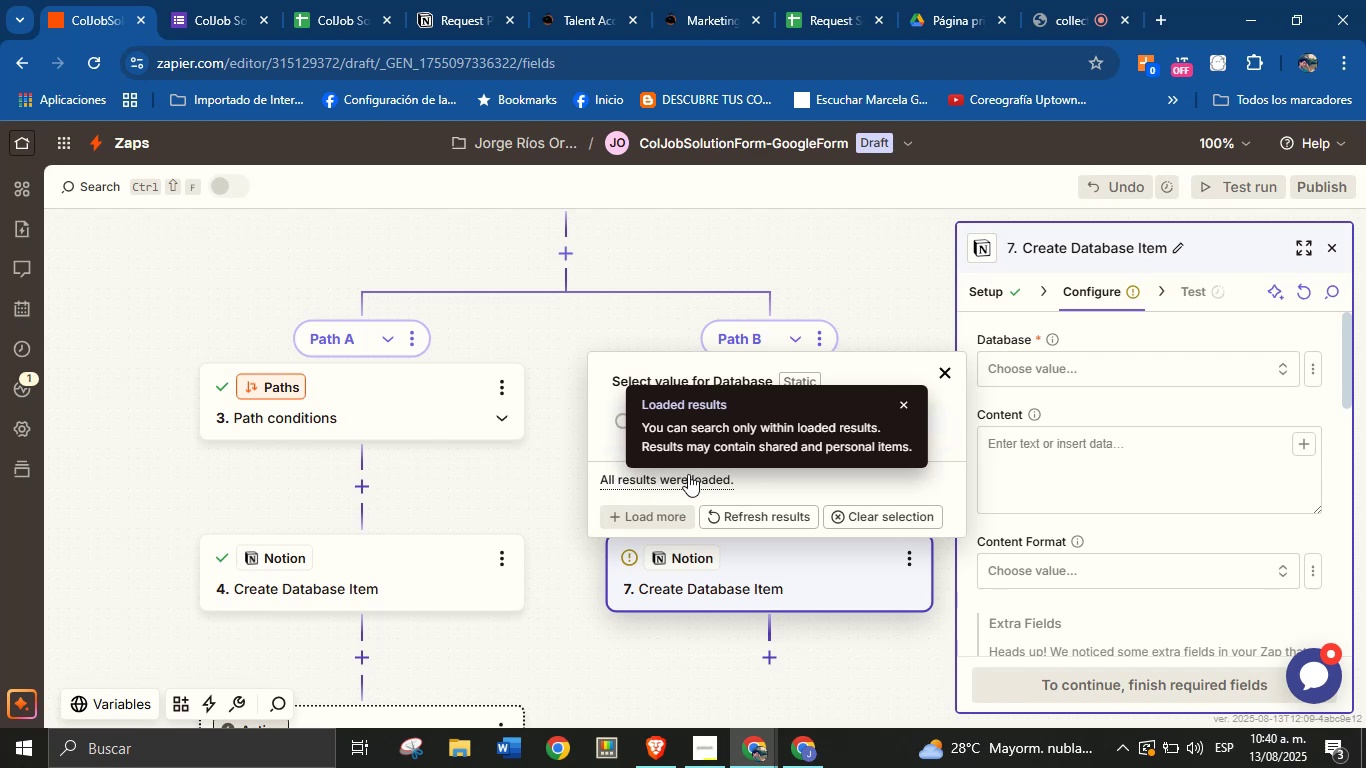 
wait(79.78)
 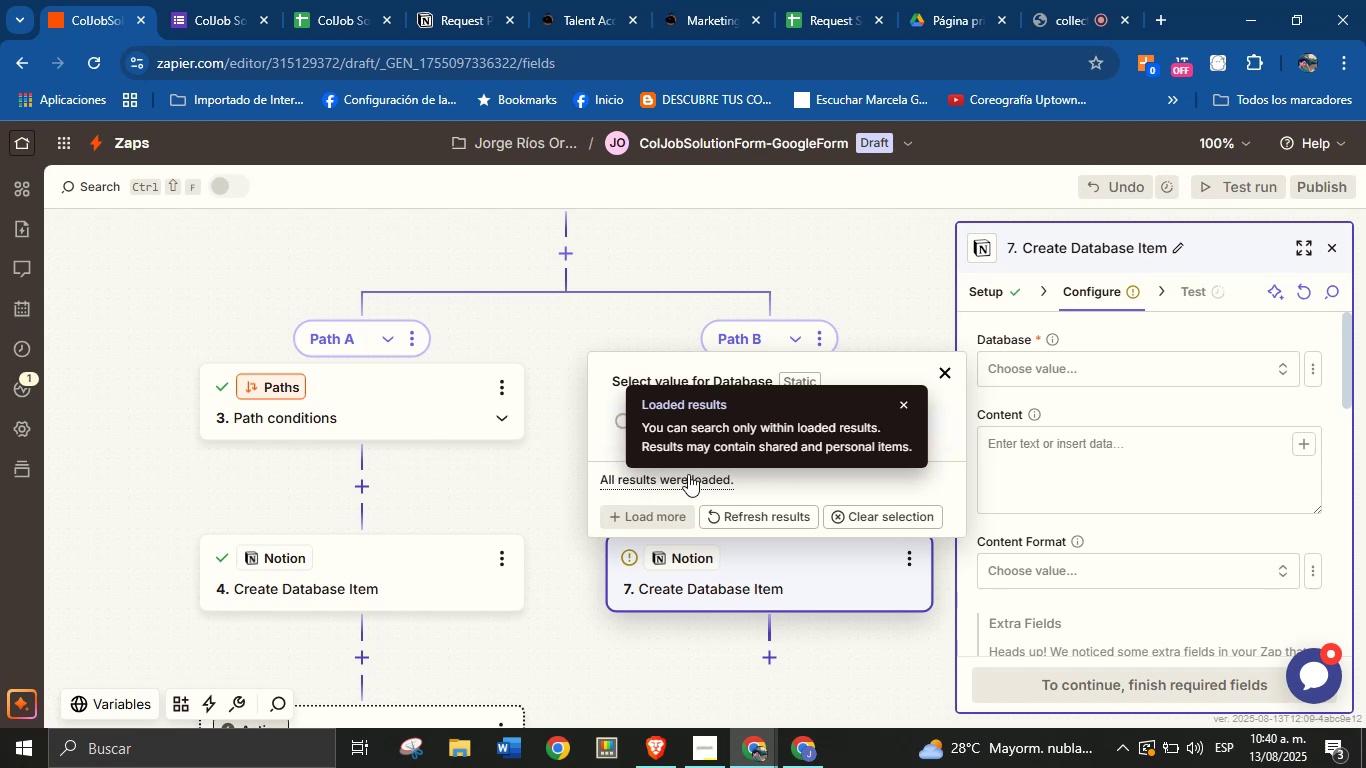 
left_click([1272, 137])
 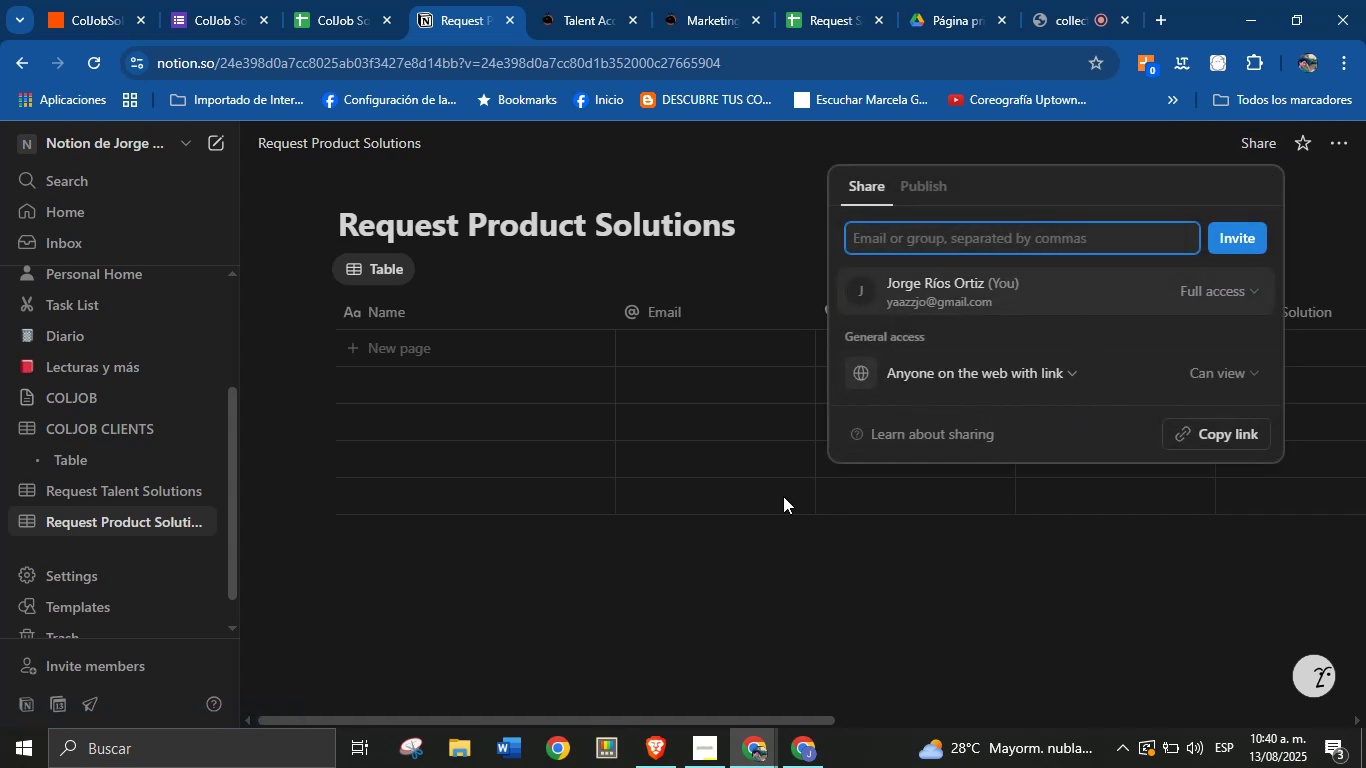 
left_click([109, 487])
 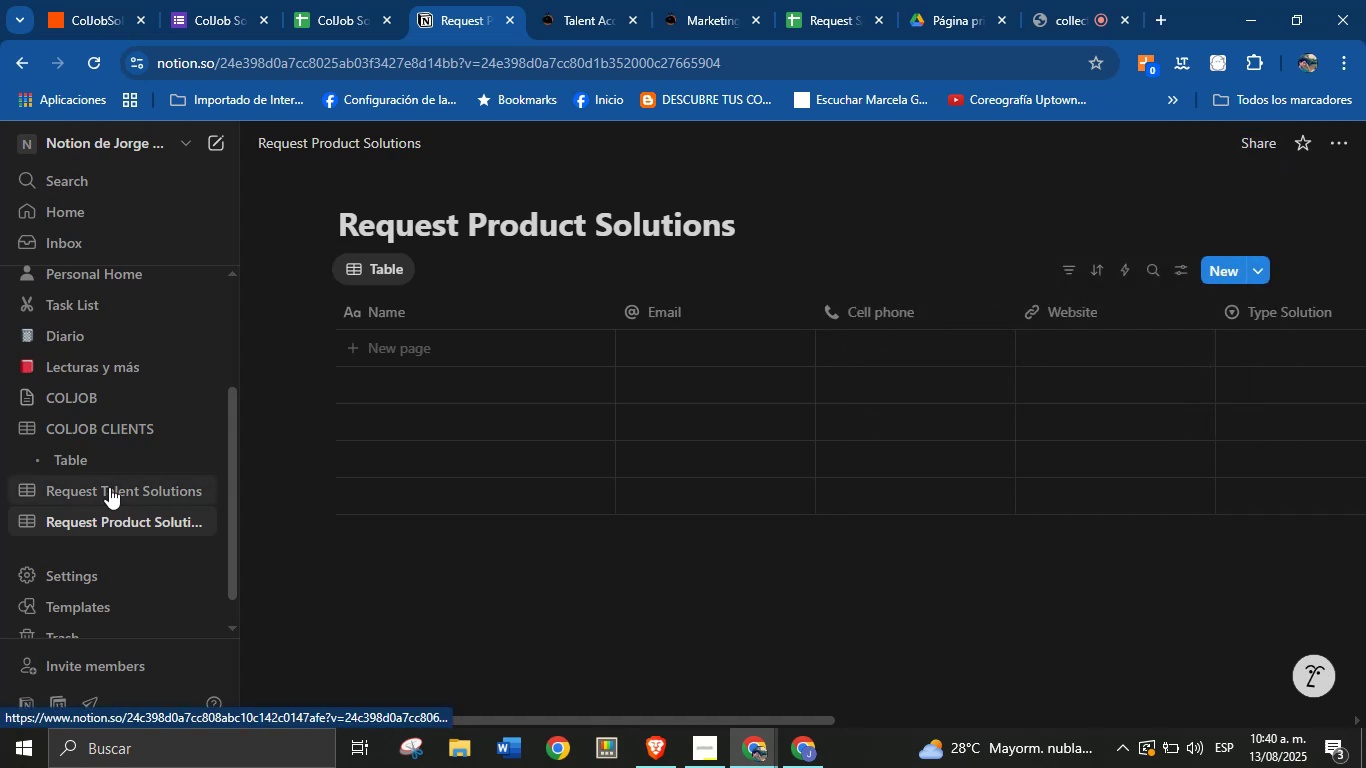 
left_click([109, 487])
 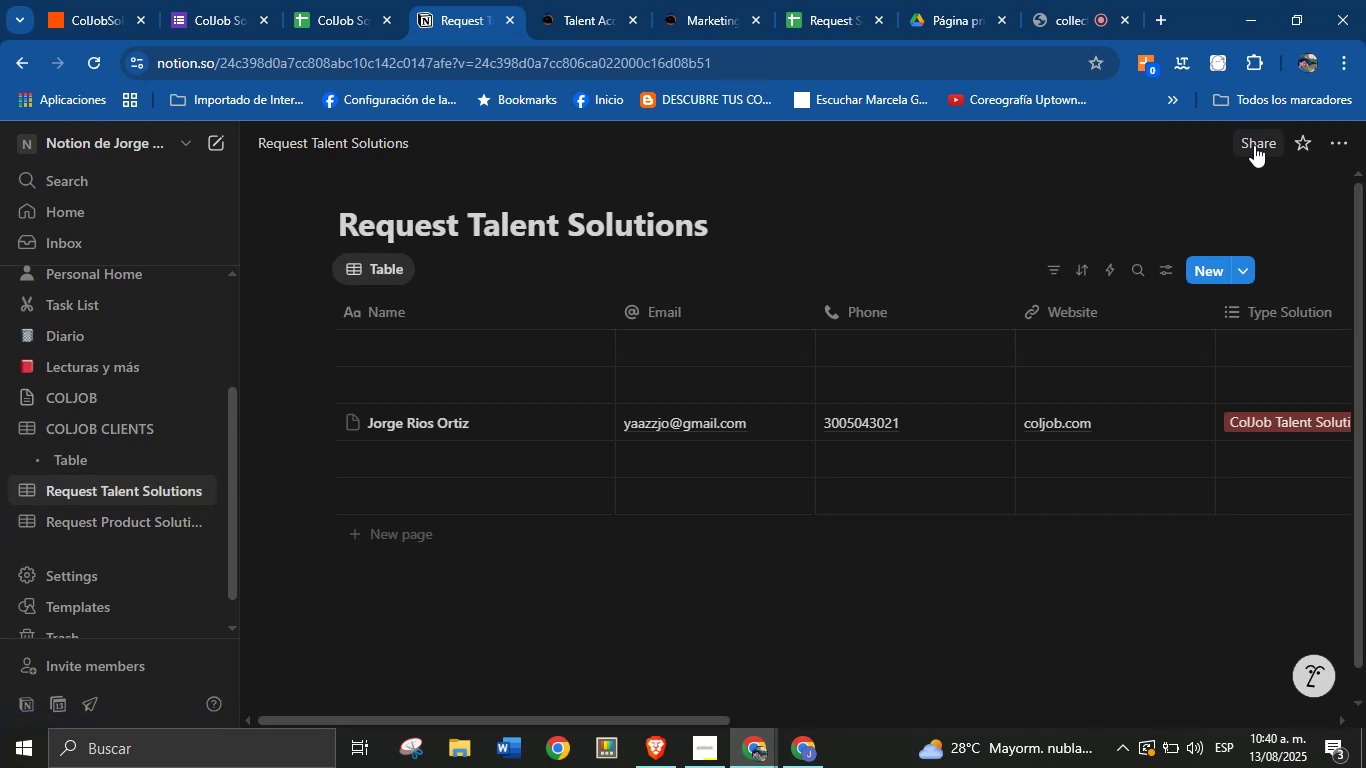 
left_click([1254, 140])
 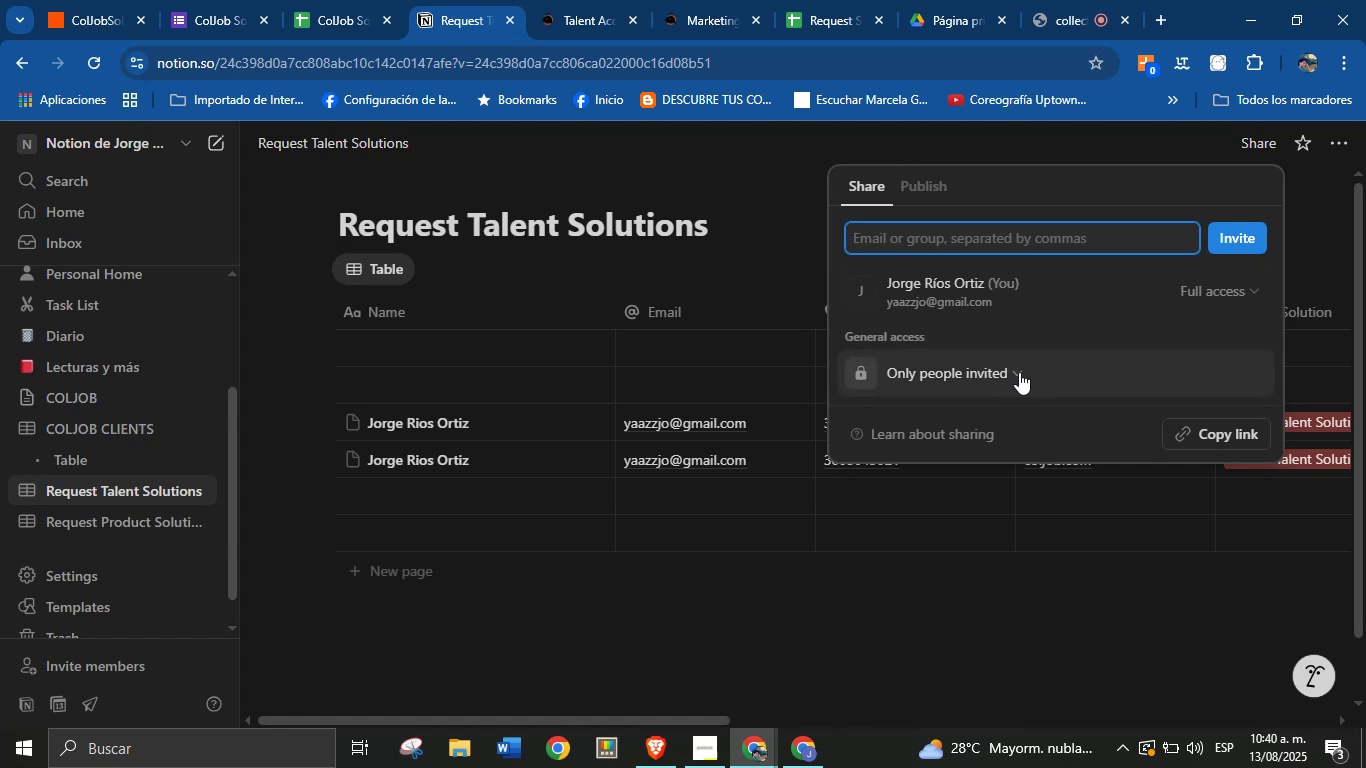 
wait(5.87)
 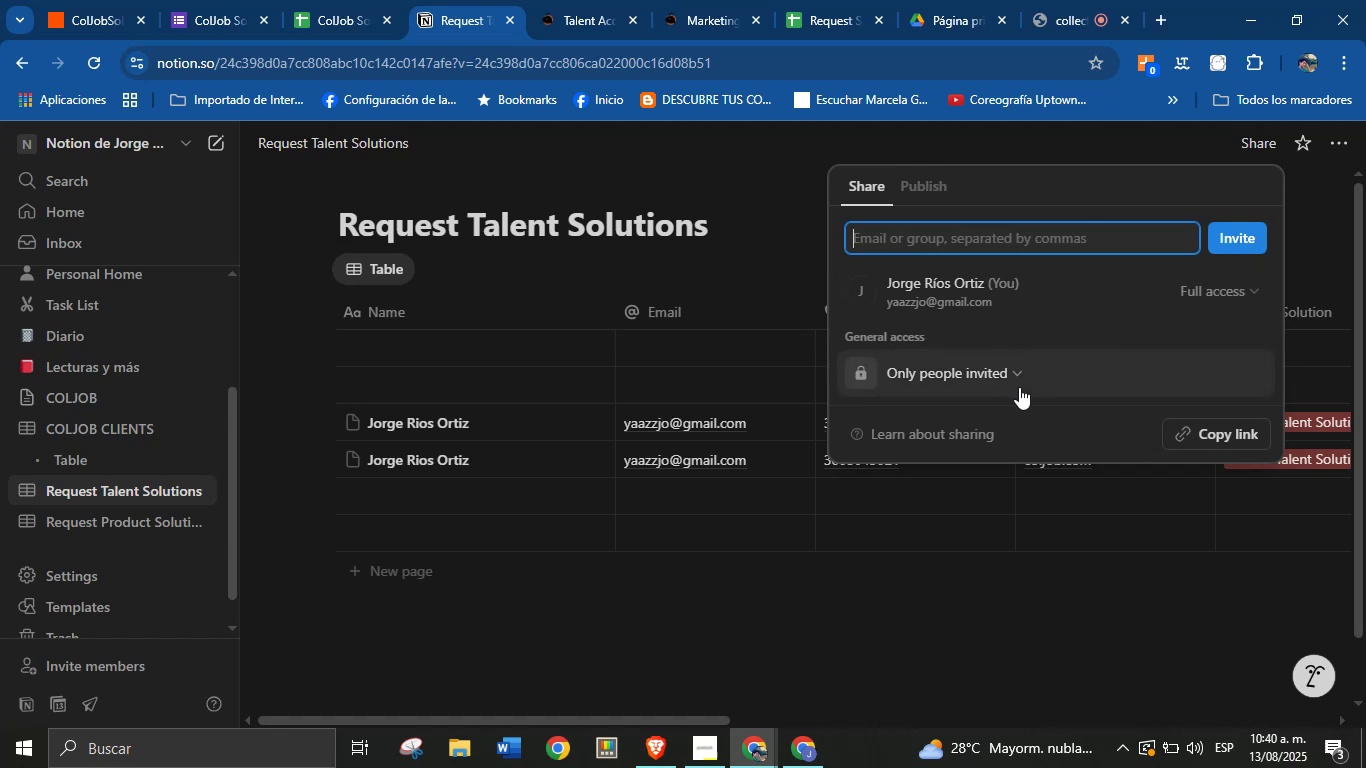 
left_click([1339, 144])
 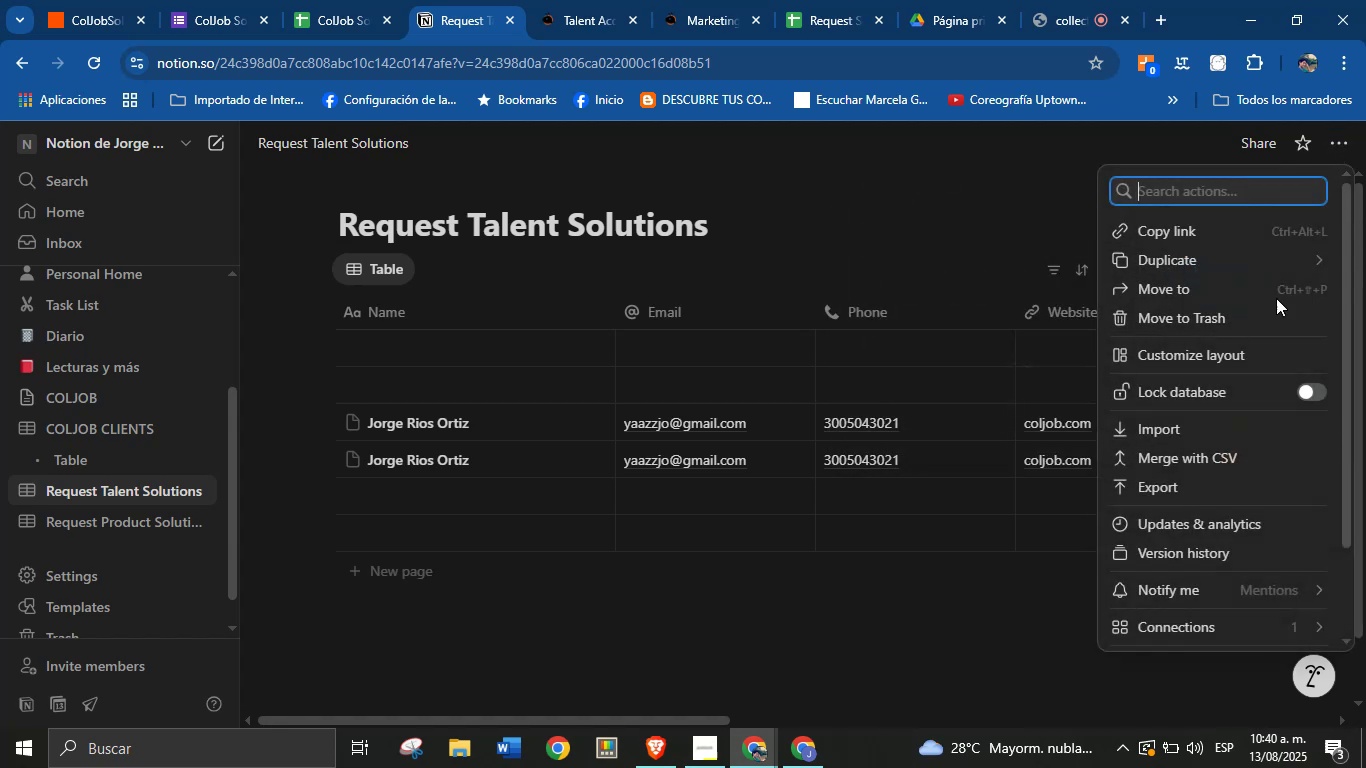 
scroll: coordinate [1247, 446], scroll_direction: down, amount: 2.0
 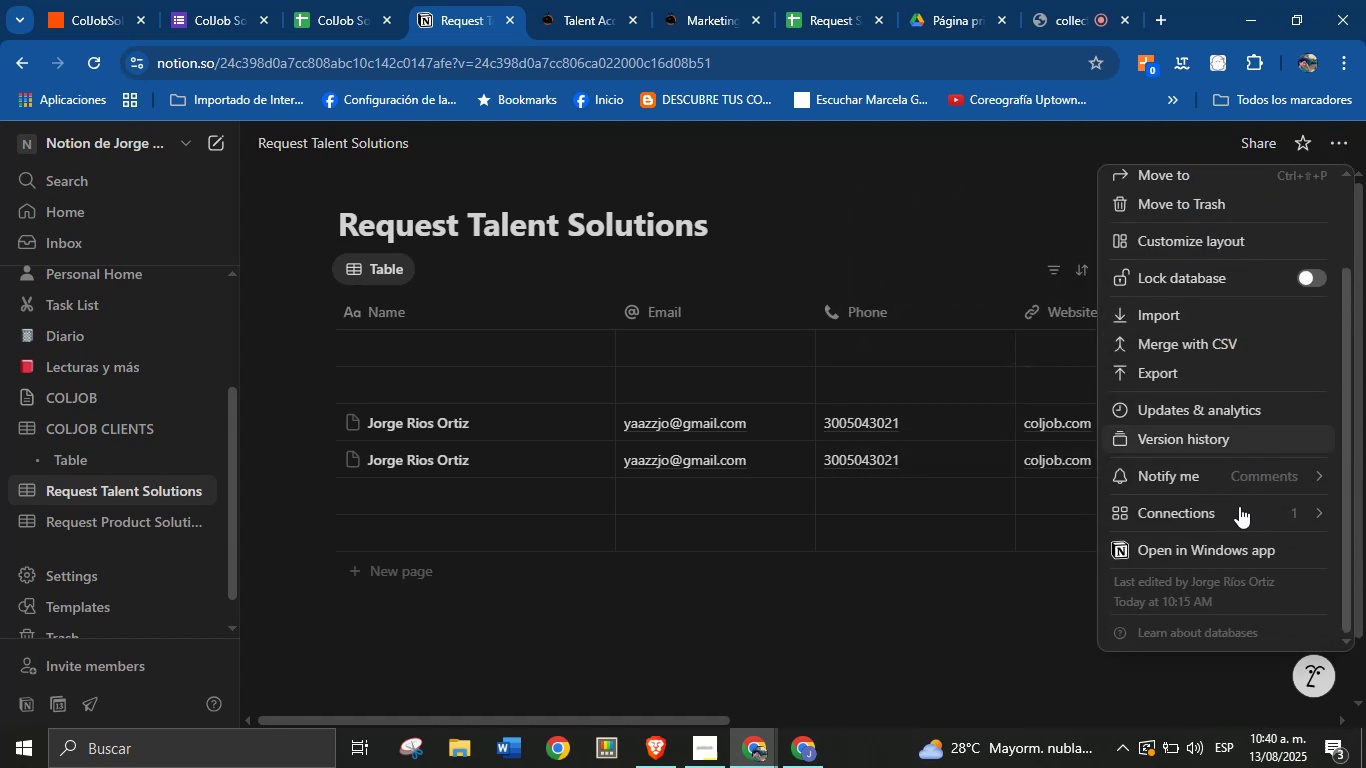 
mouse_move([1206, 527])
 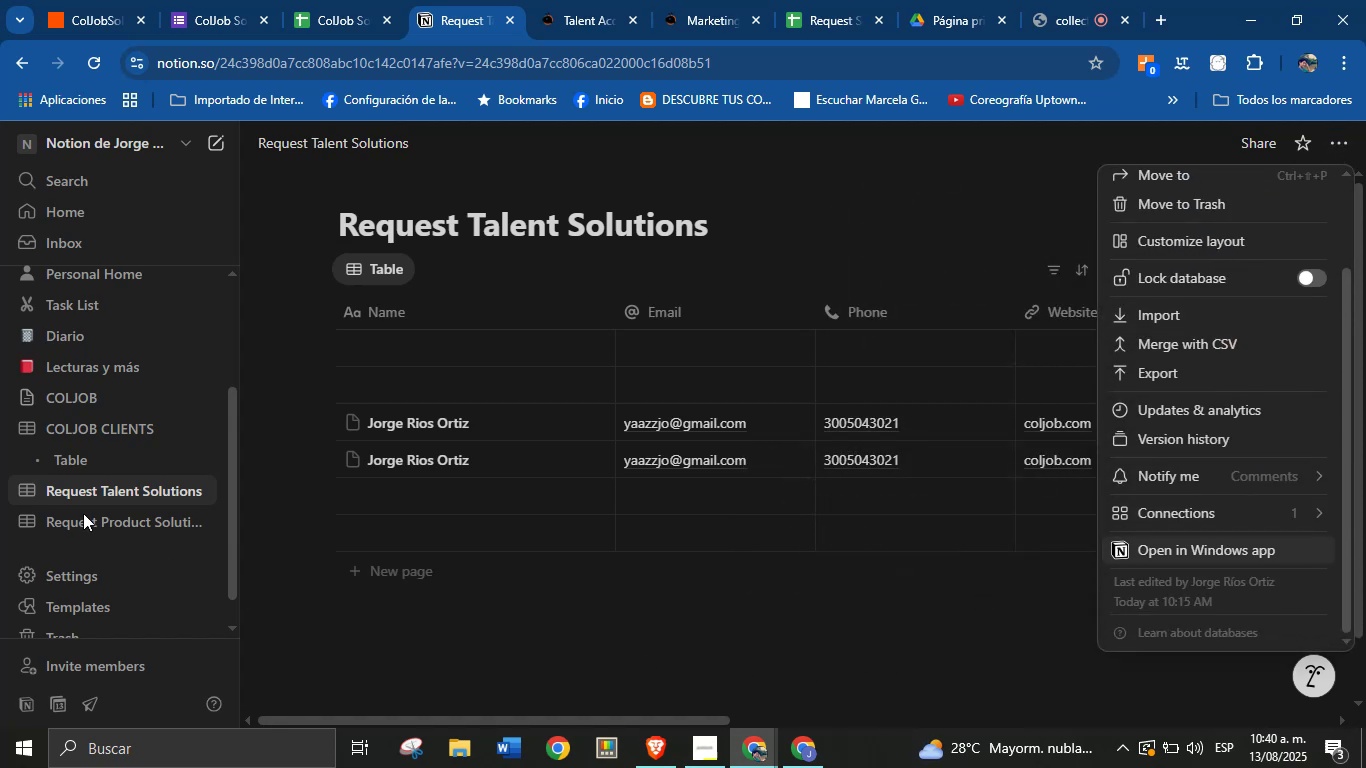 
left_click([85, 517])
 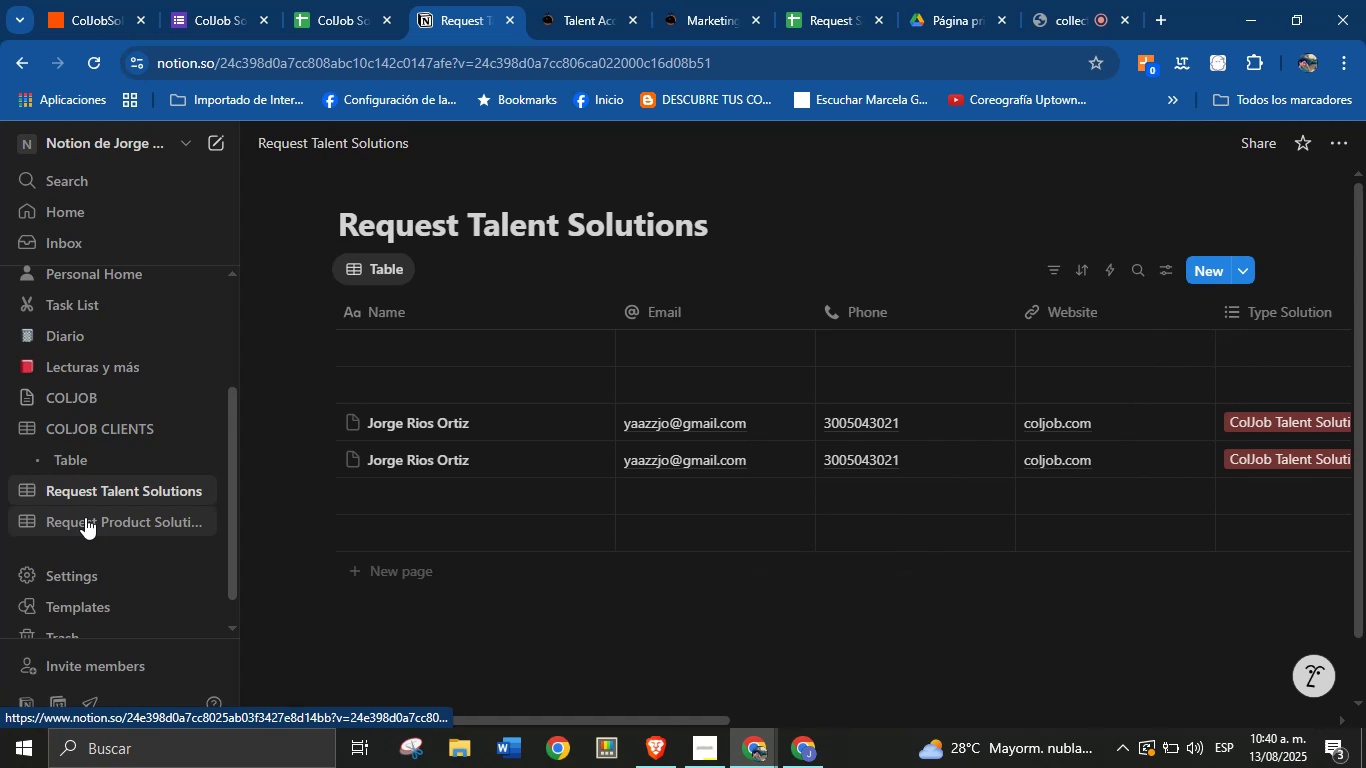 
left_click([85, 517])
 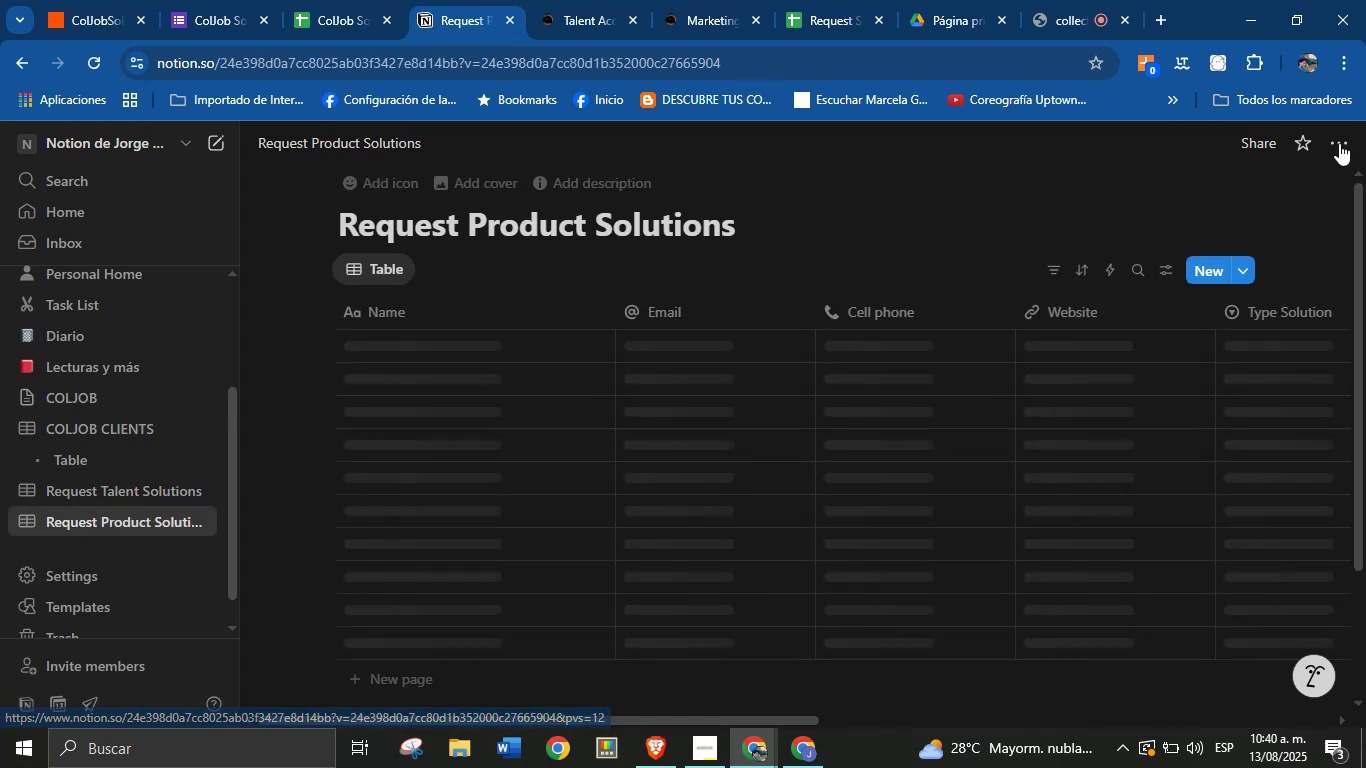 
left_click([1339, 143])
 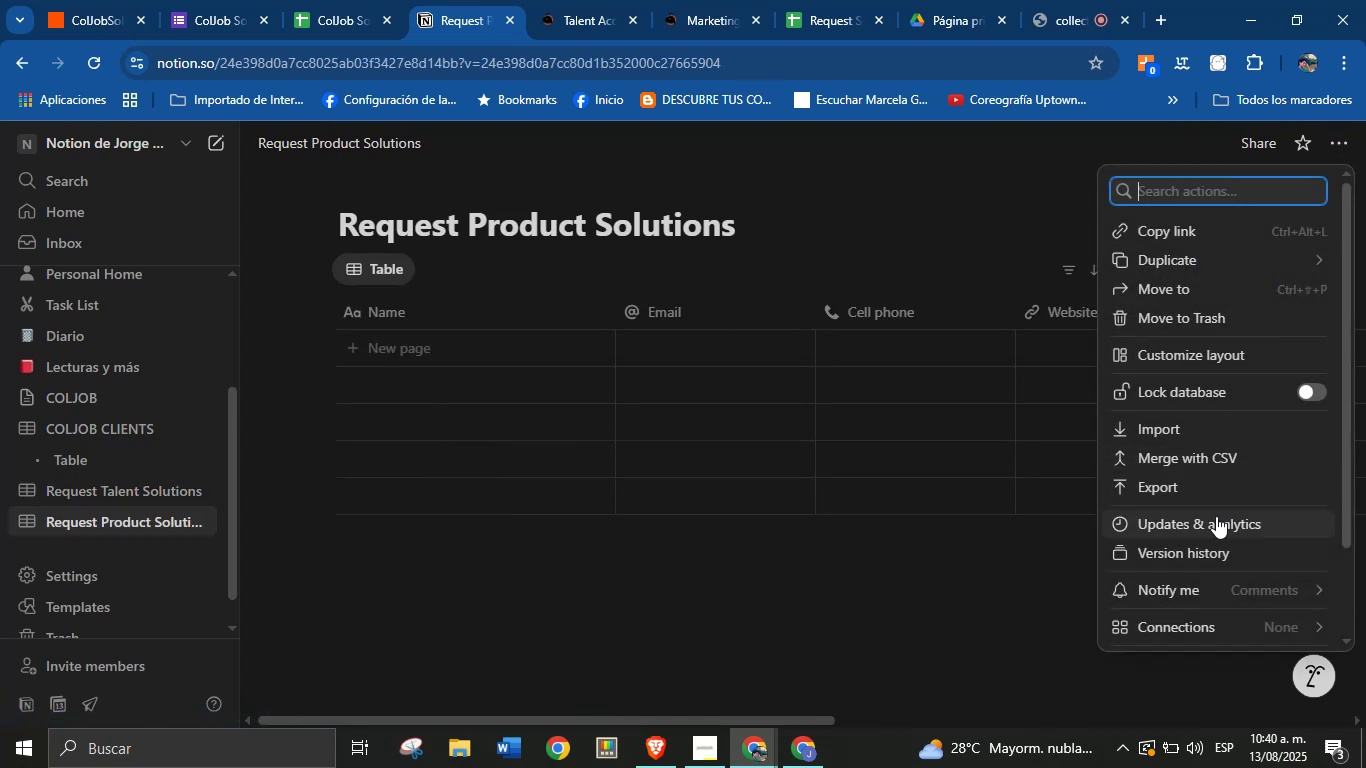 
scroll: coordinate [1217, 457], scroll_direction: down, amount: 2.0
 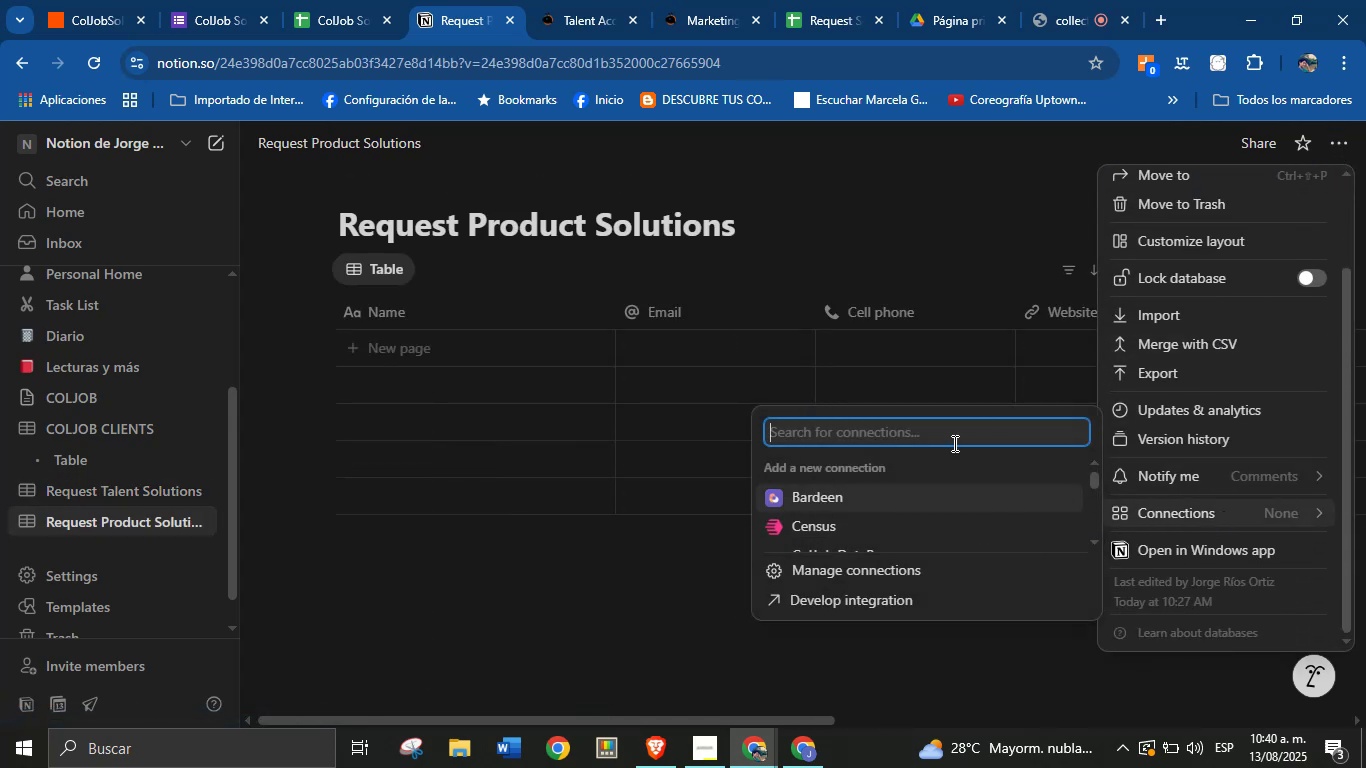 
type(za)
 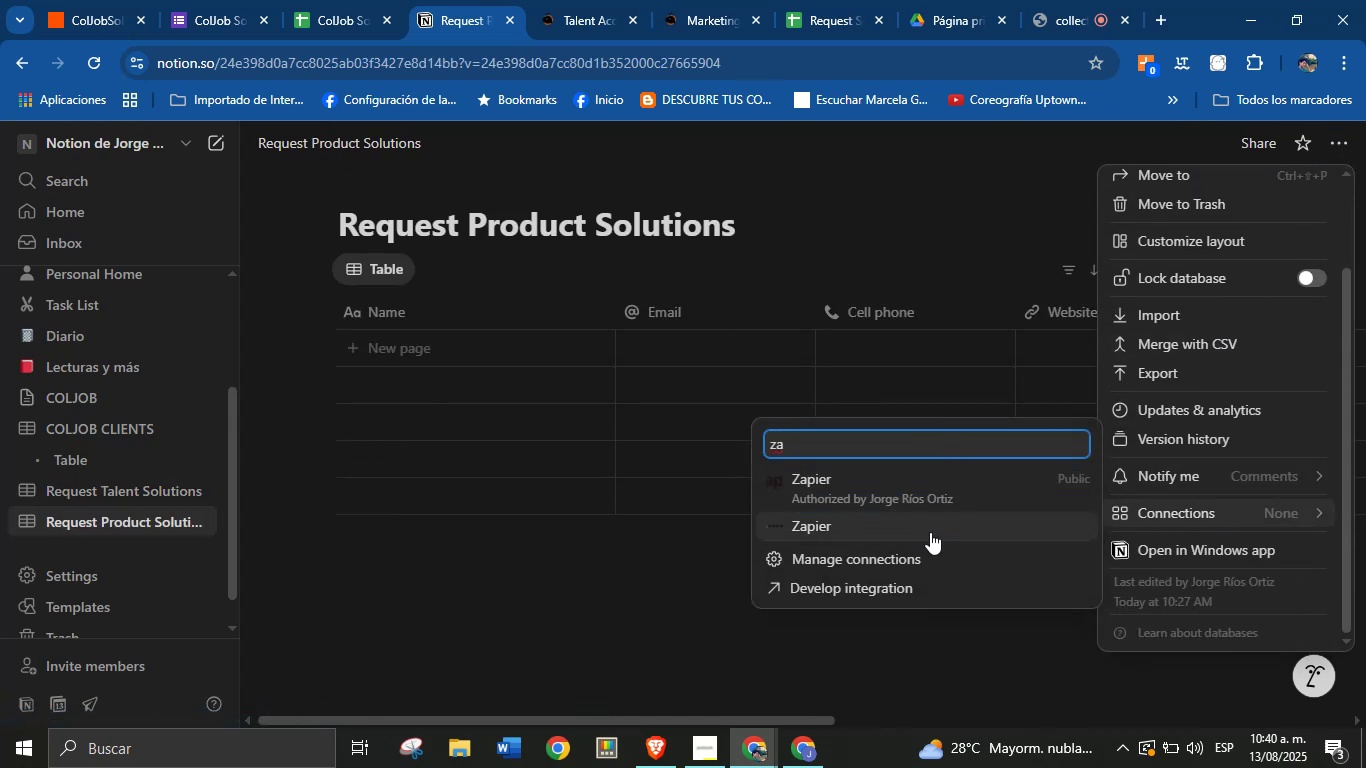 
scroll: coordinate [934, 500], scroll_direction: down, amount: 1.0
 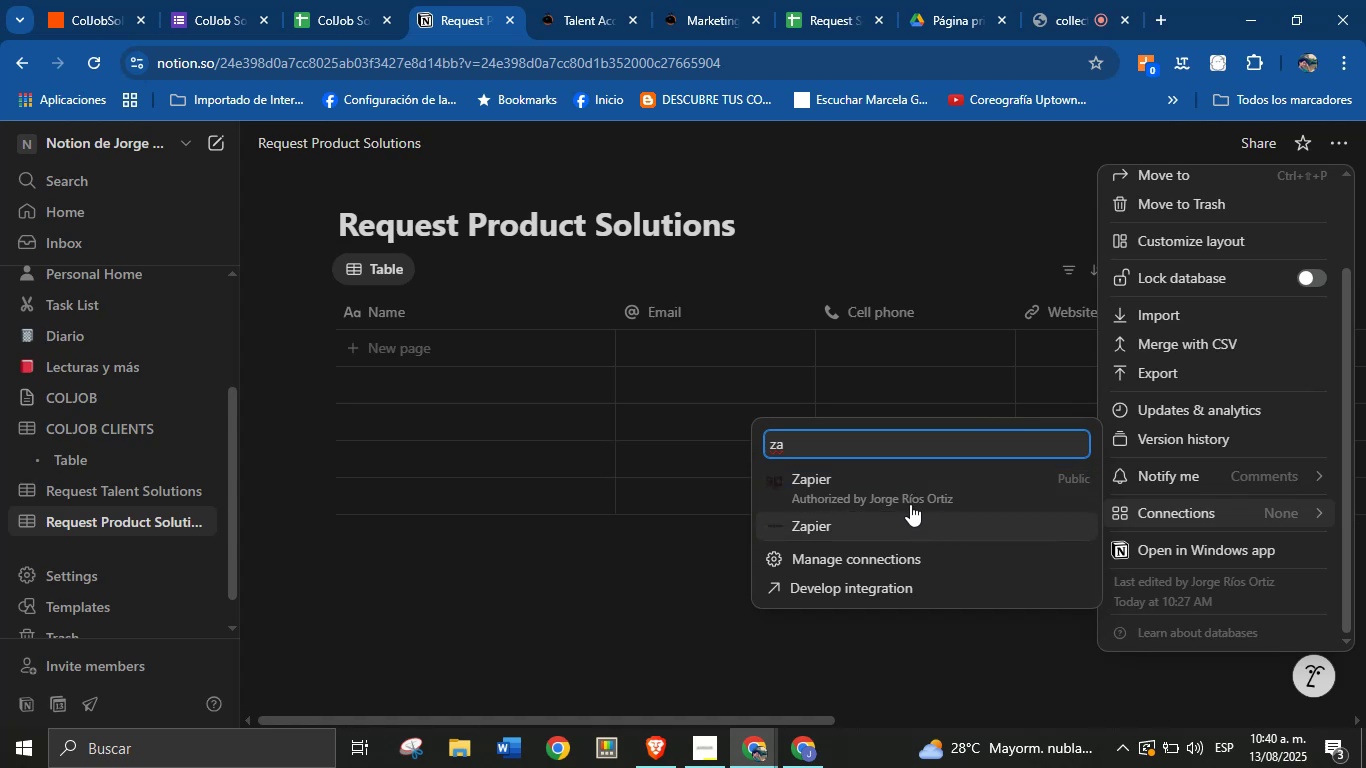 
left_click([909, 499])
 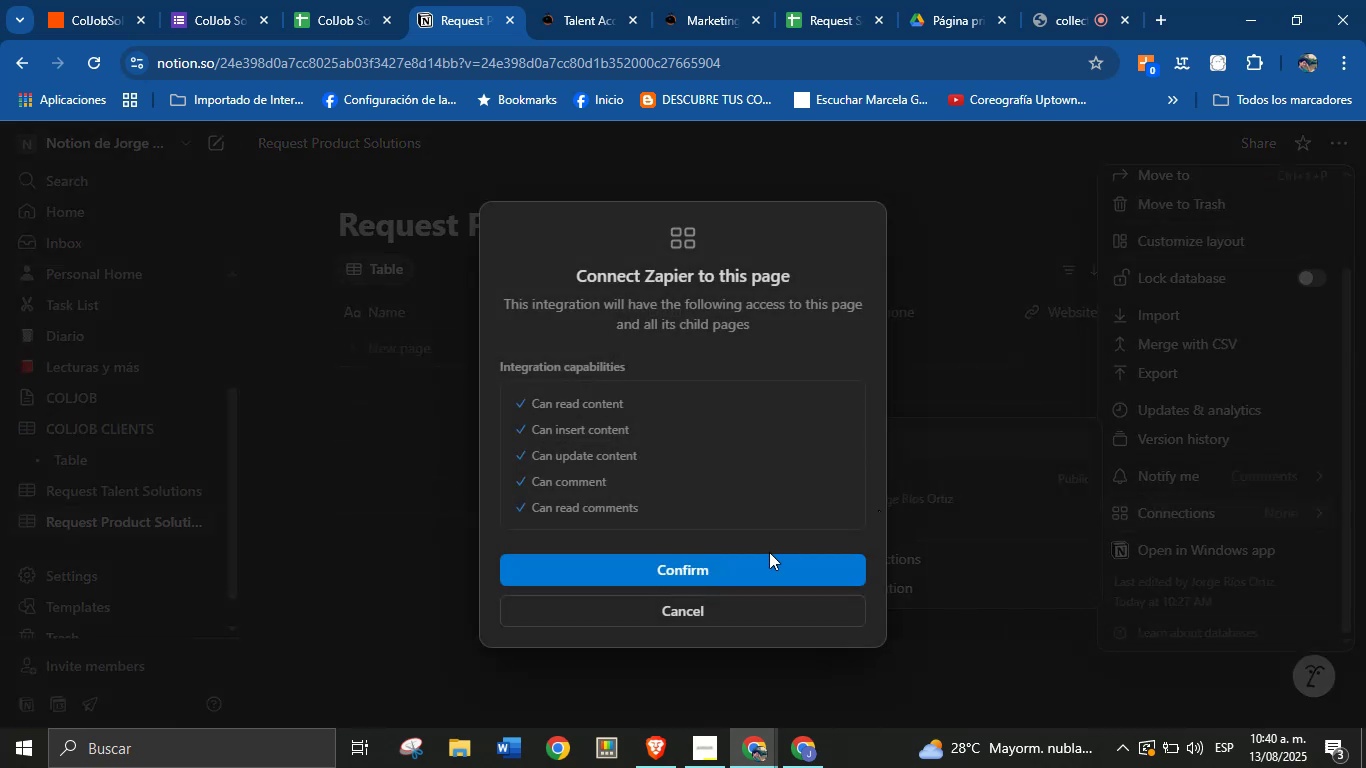 
left_click([750, 564])
 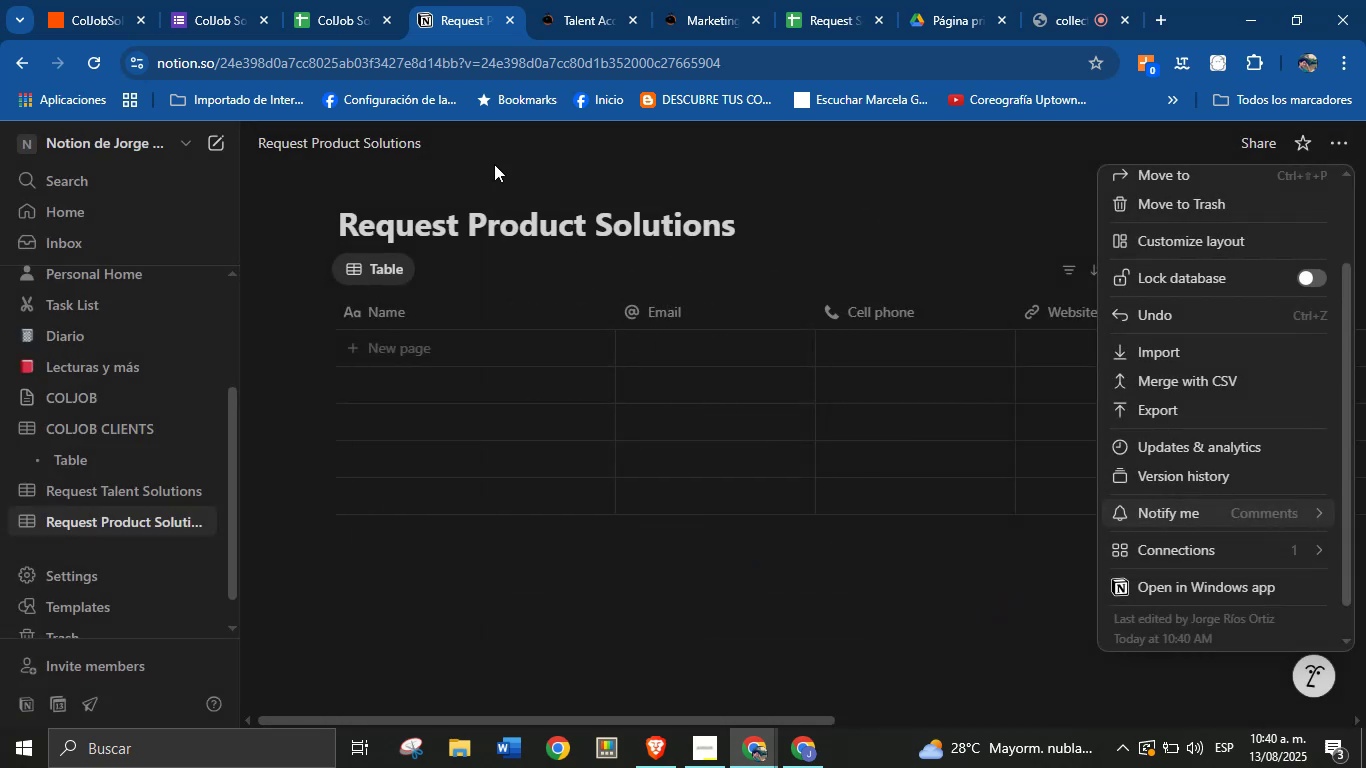 
left_click([113, 0])
 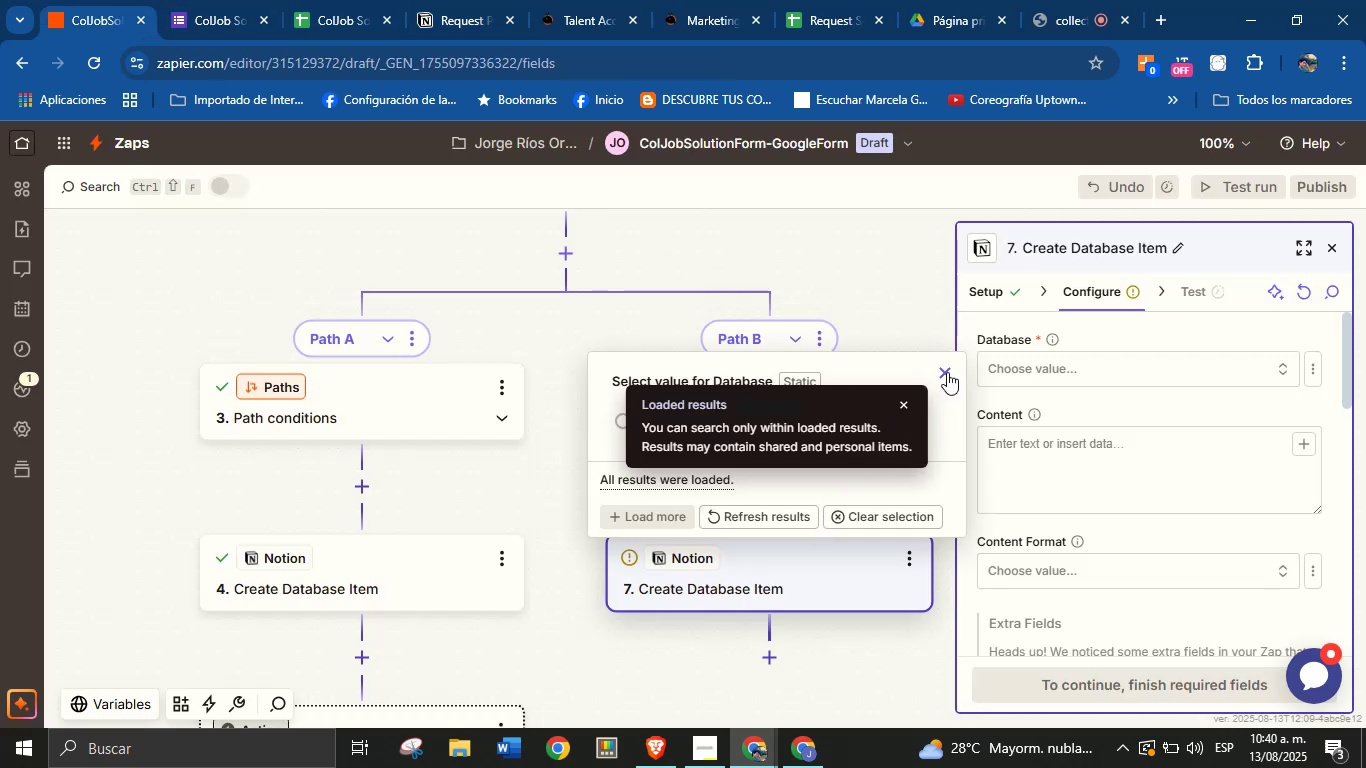 
double_click([1041, 371])
 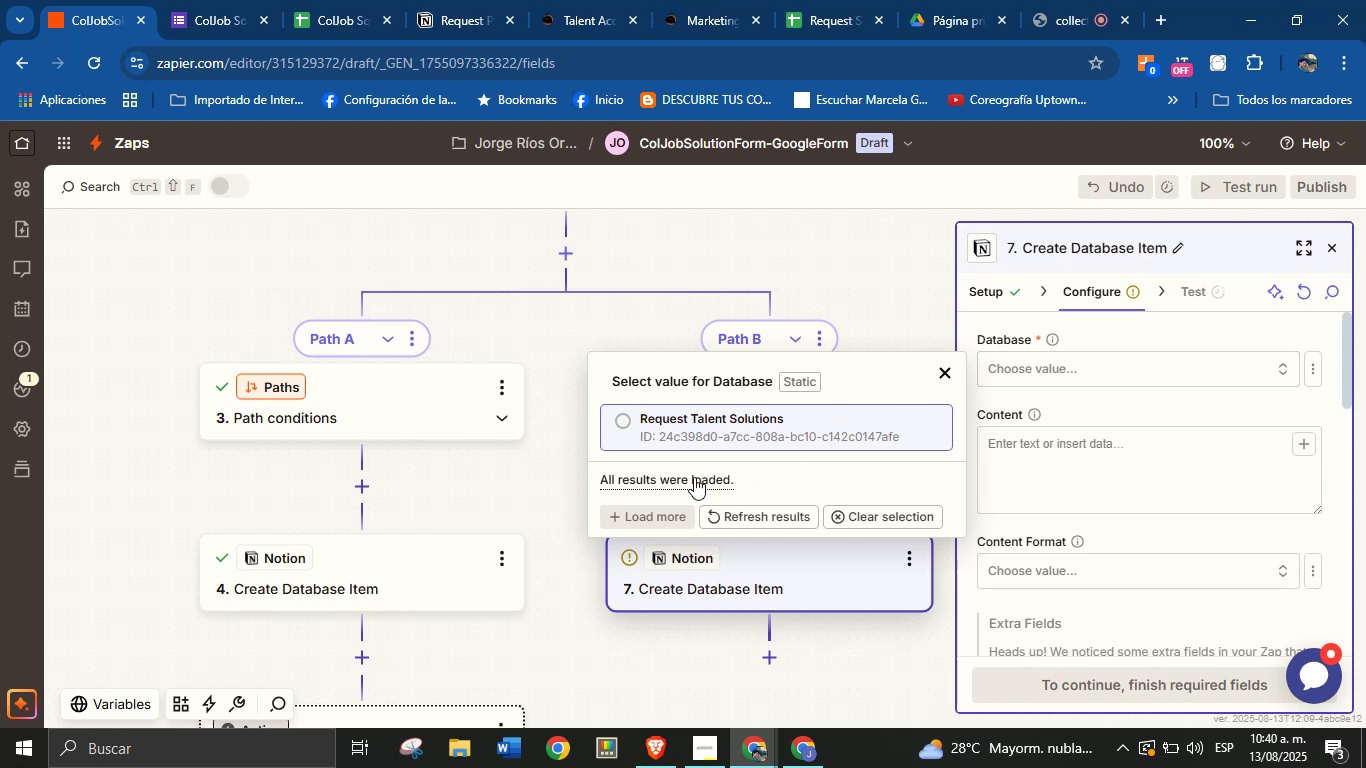 
left_click([694, 478])
 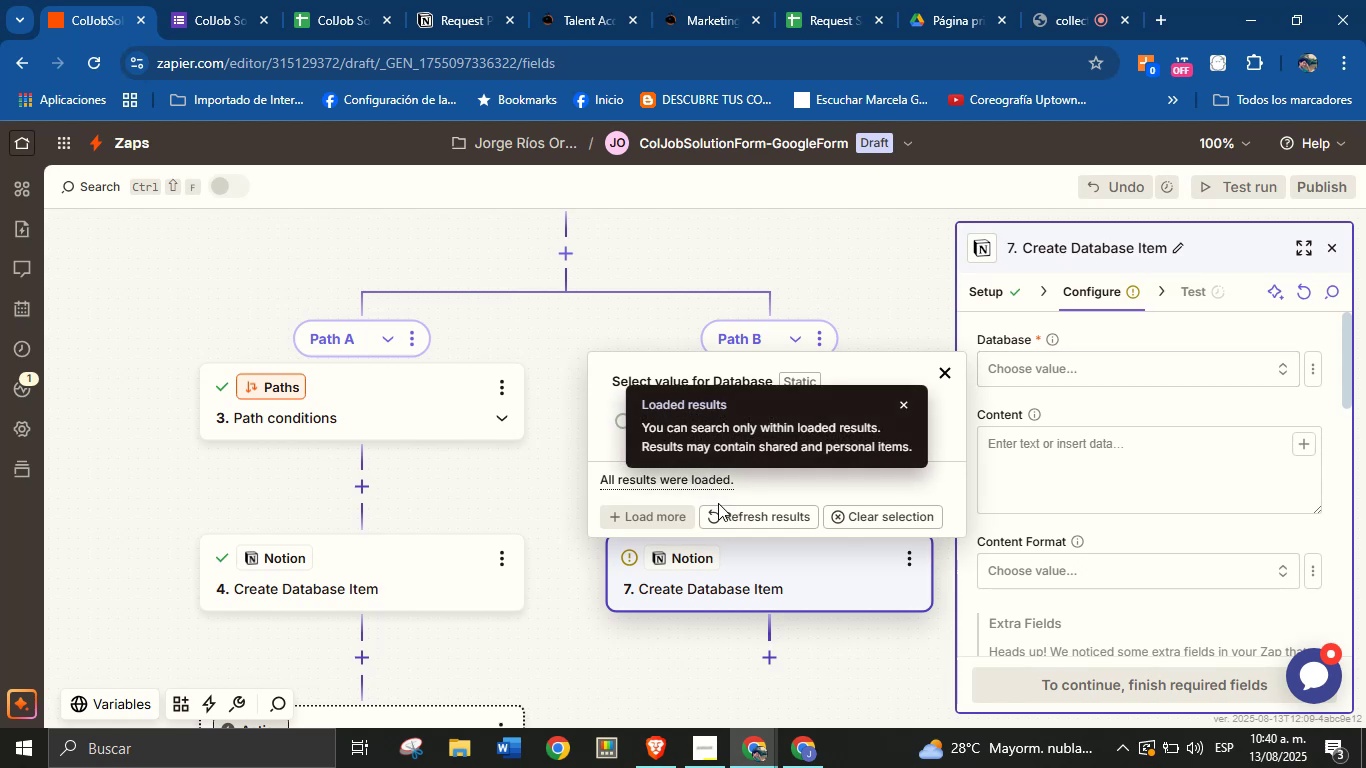 
left_click([733, 527])
 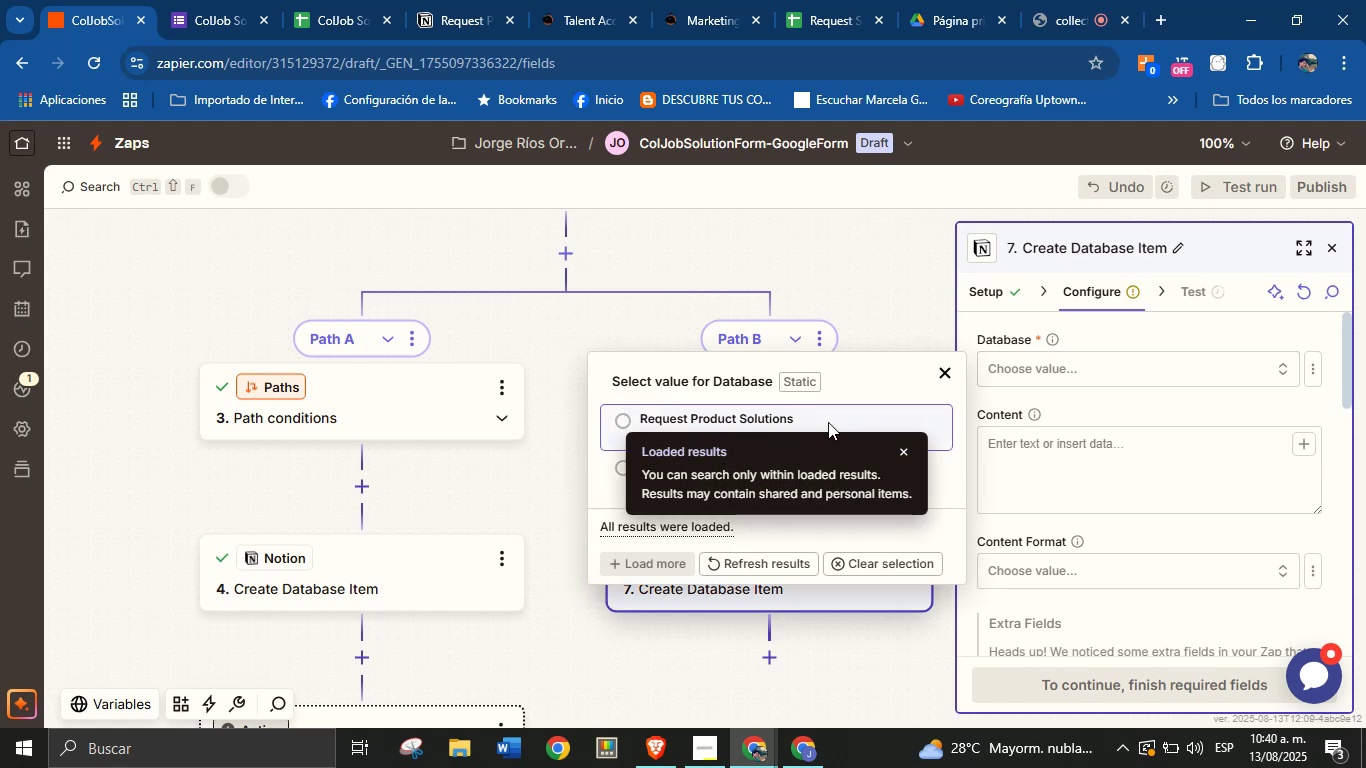 
left_click([883, 370])
 